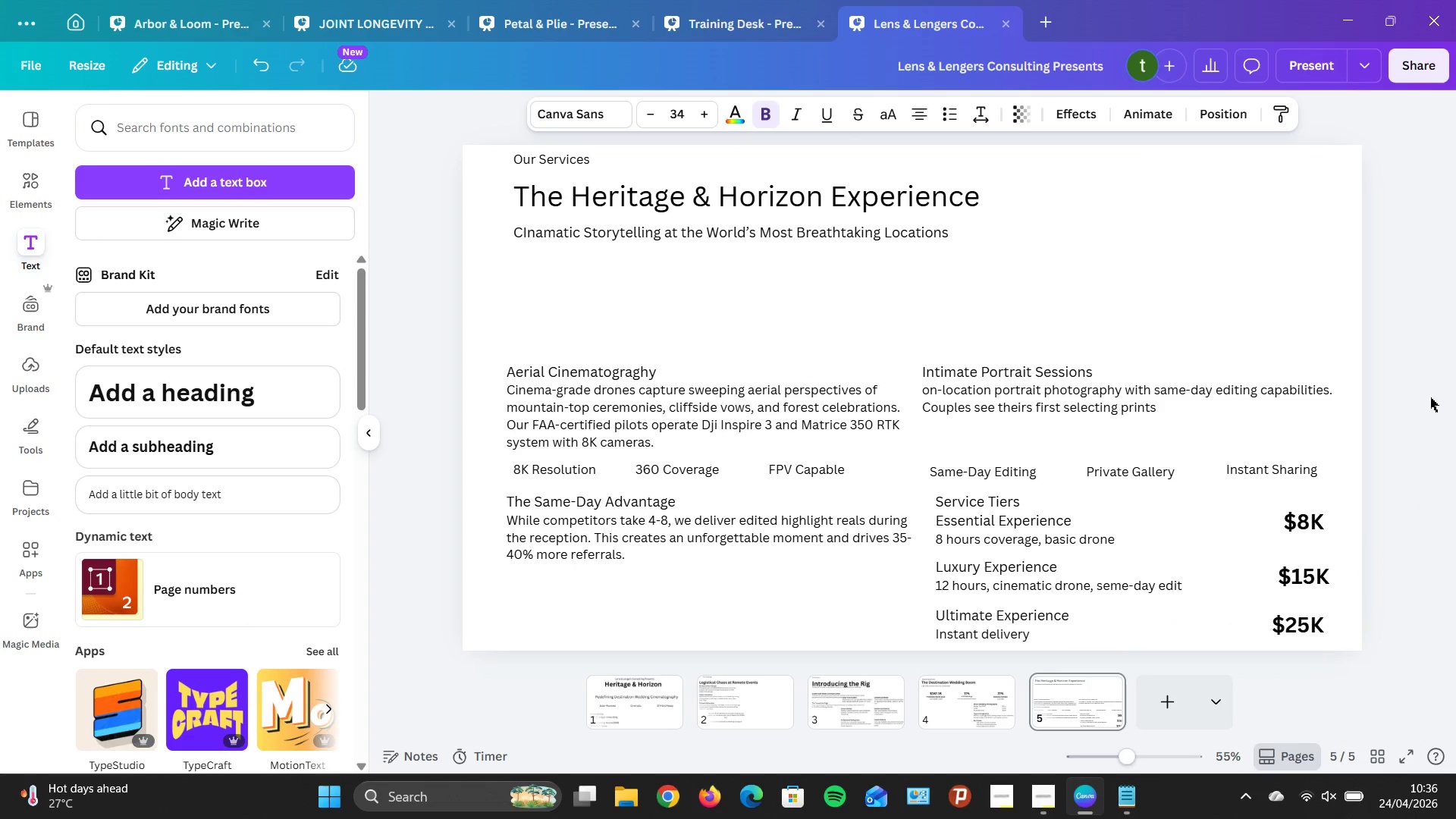 
key(ArrowUp)
 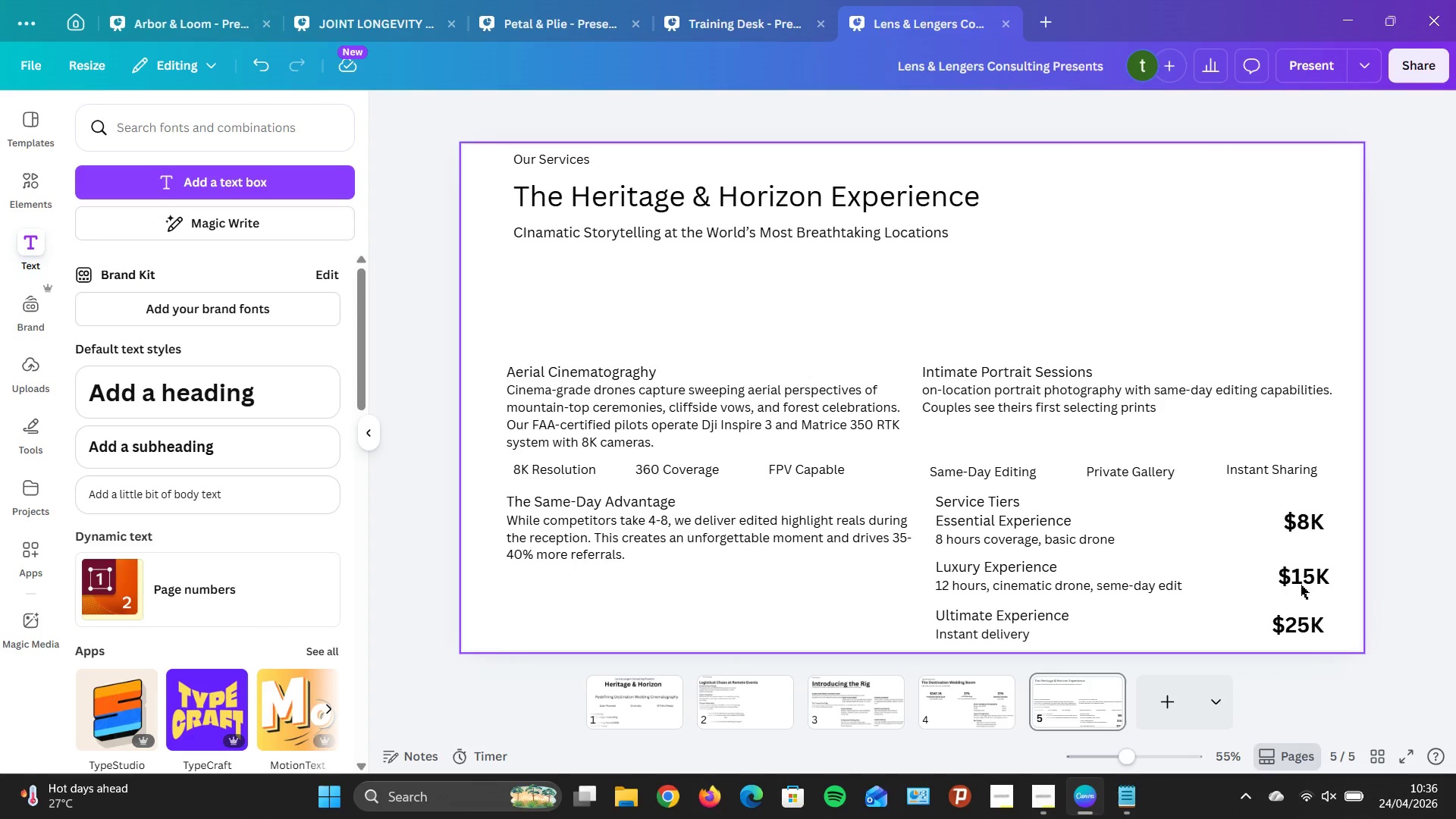 
left_click([1210, 622])
 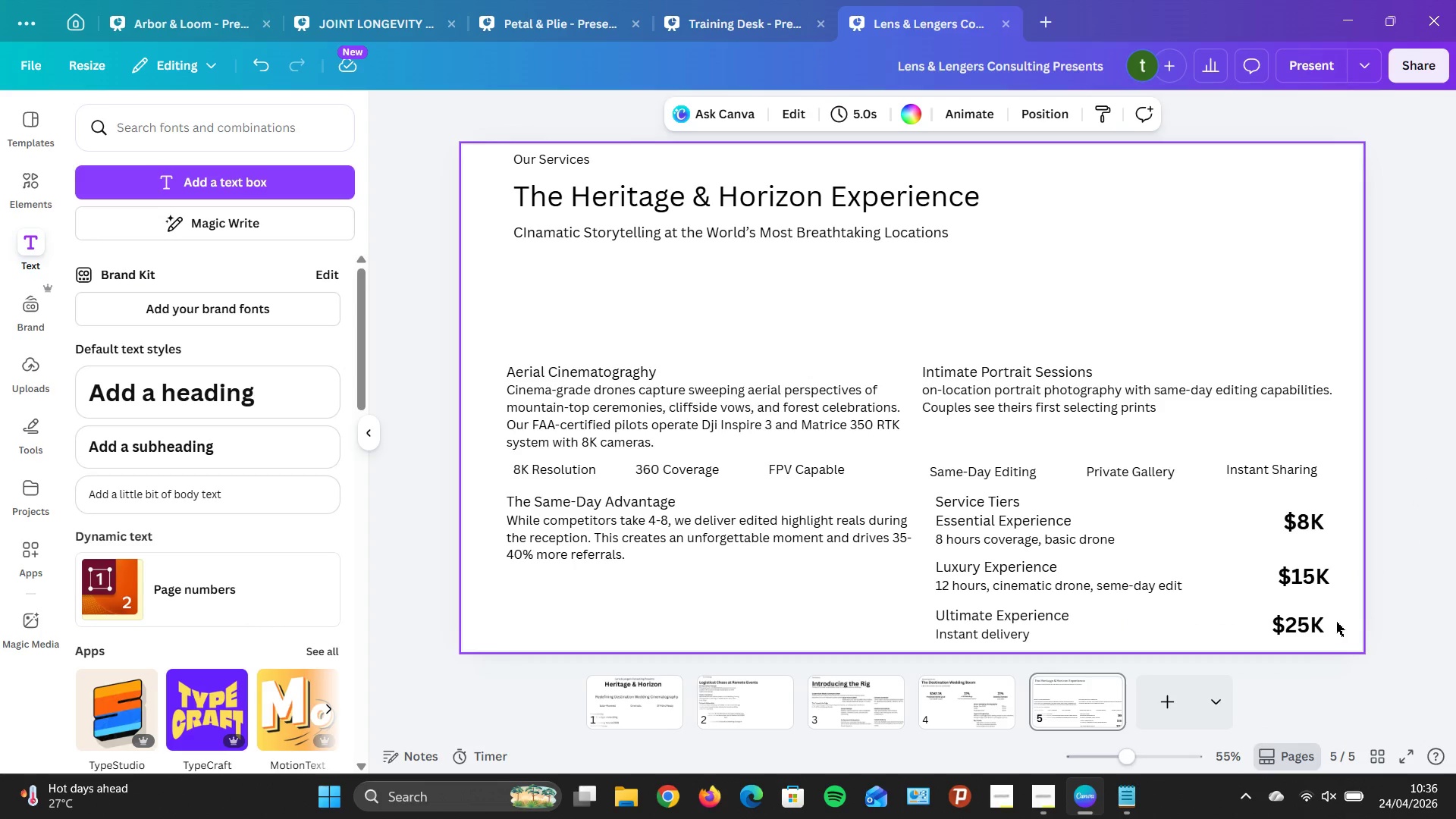 
left_click([1319, 620])
 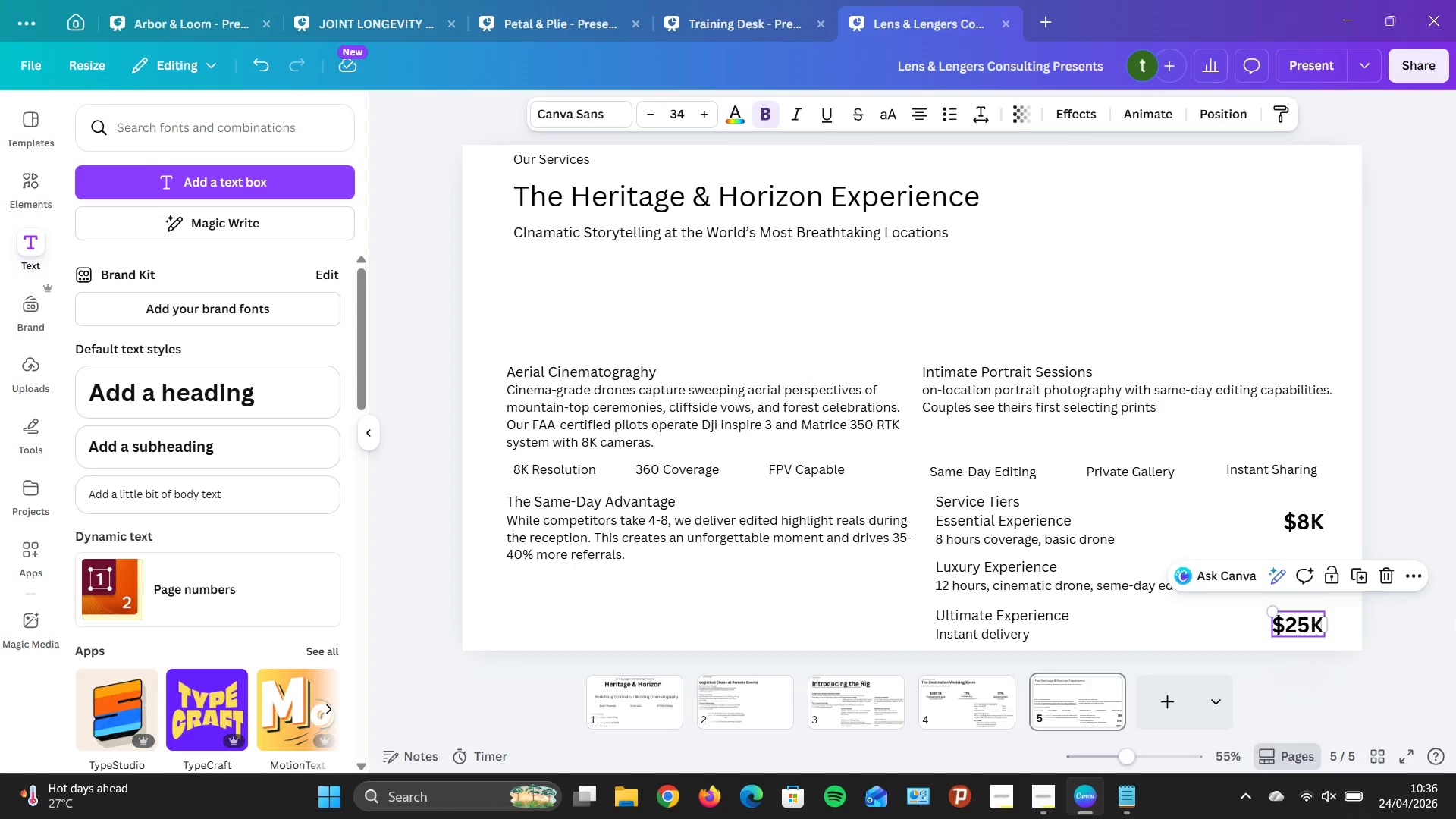 
key(ArrowRight)
 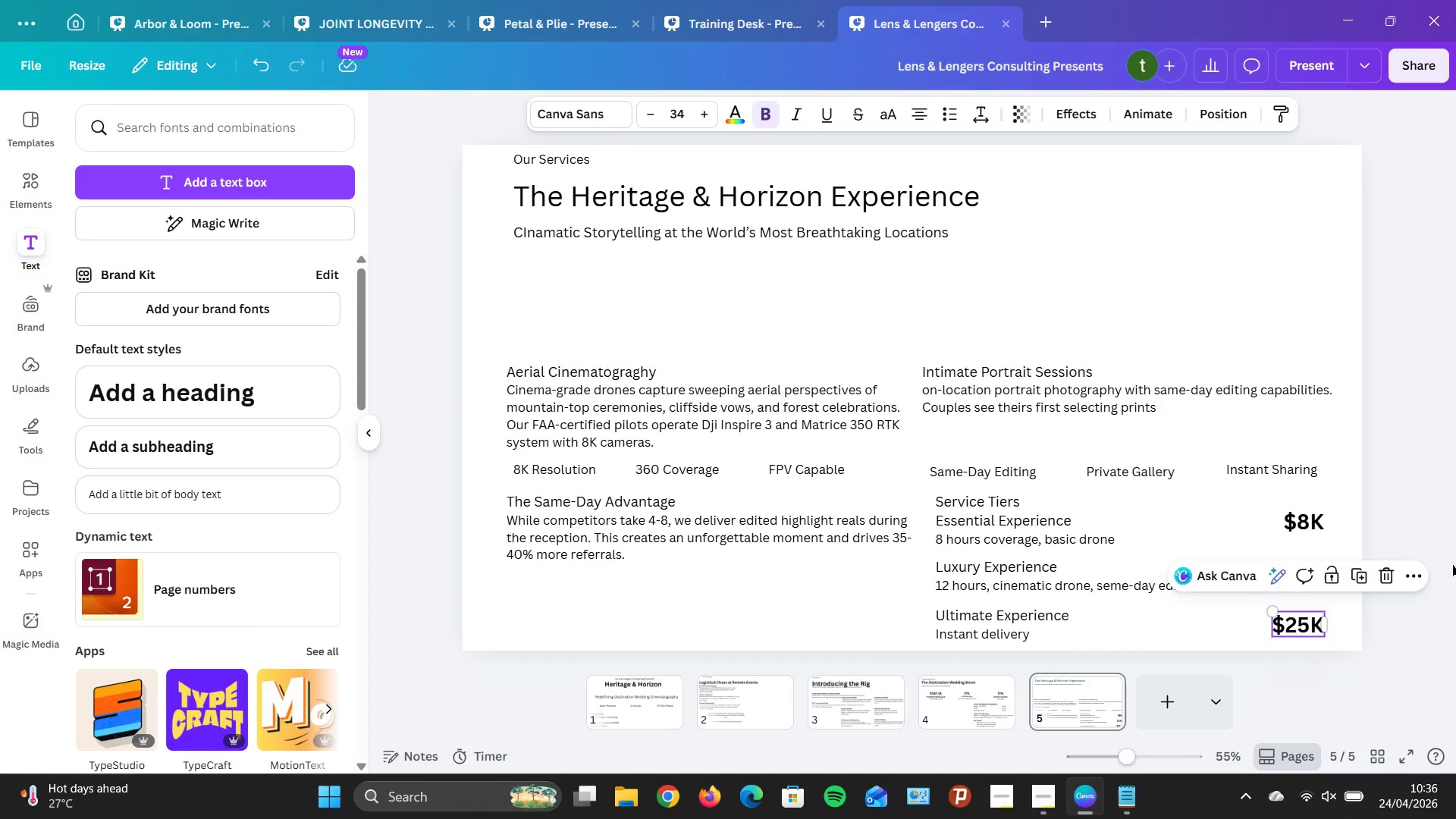 
key(ArrowRight)
 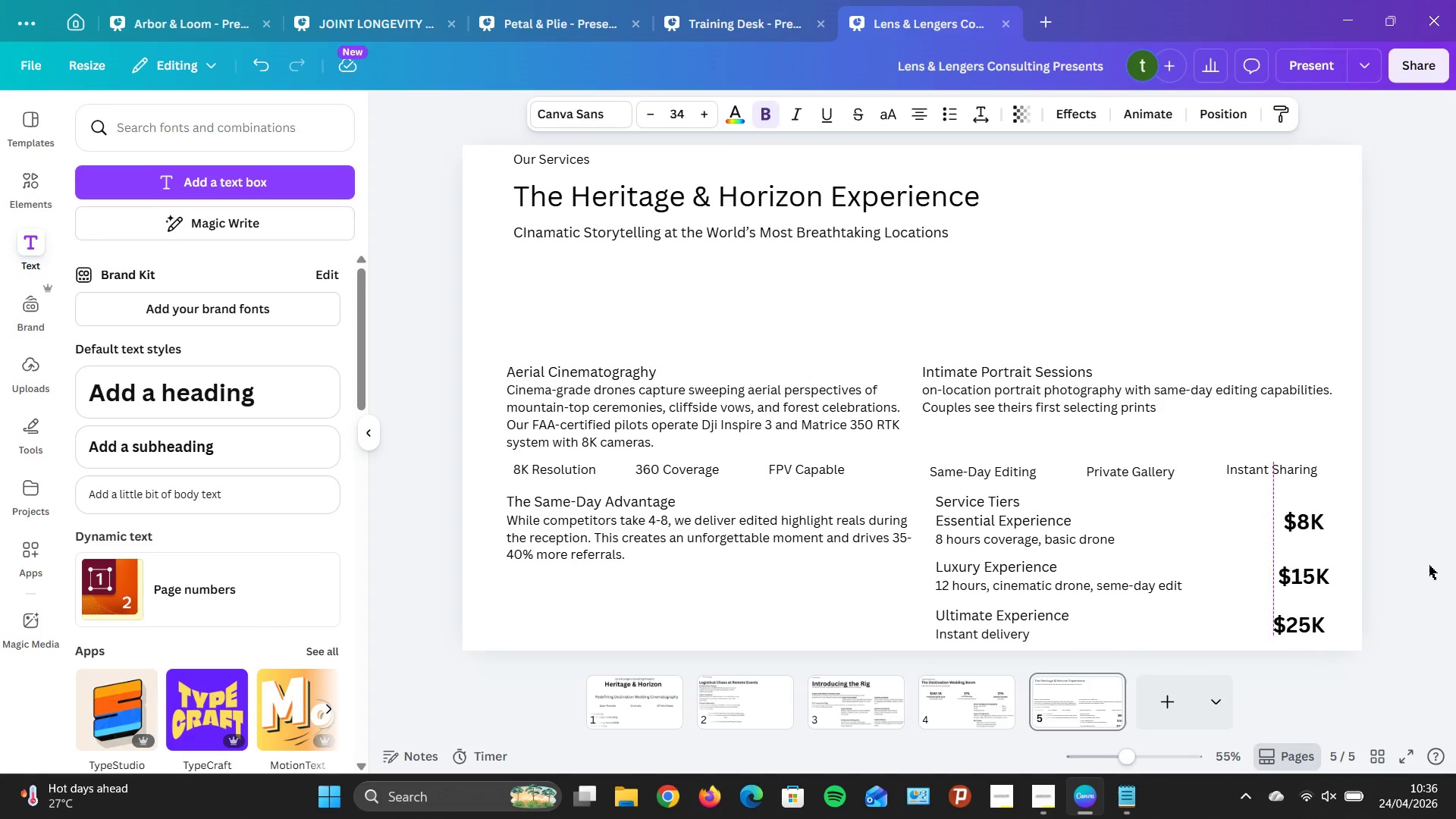 
key(ArrowRight)
 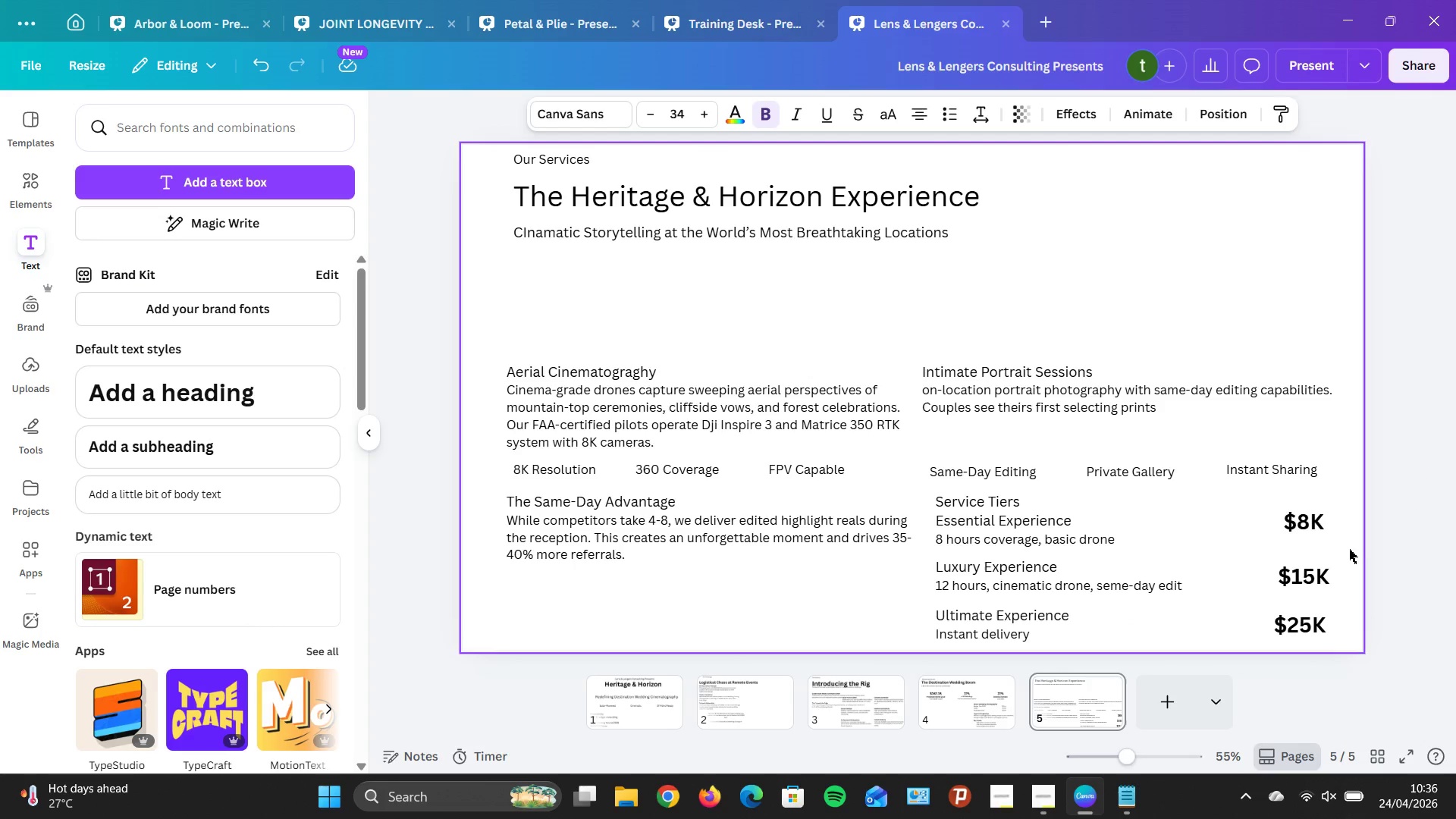 
key(ArrowRight)
 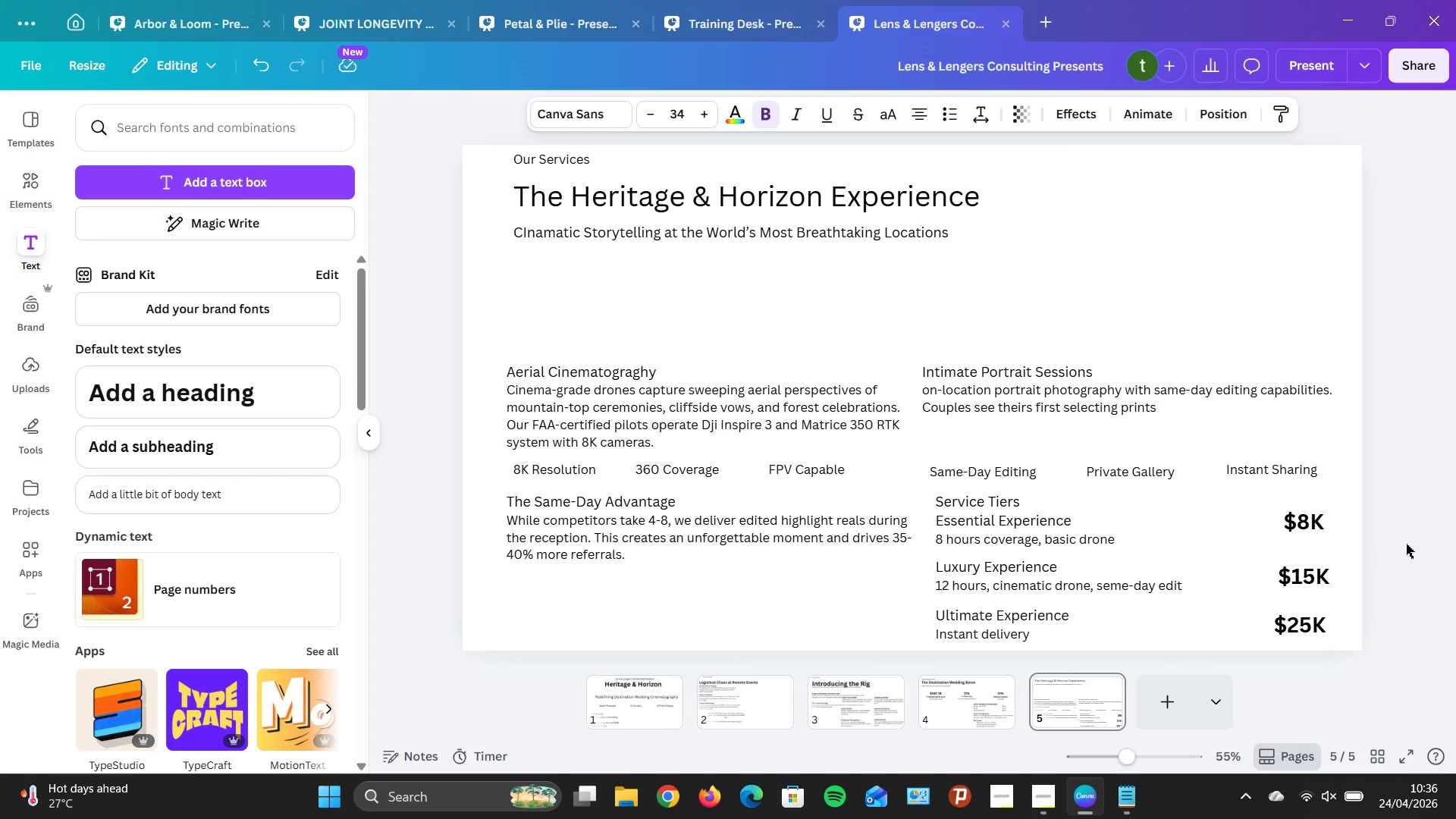 
key(ArrowRight)
 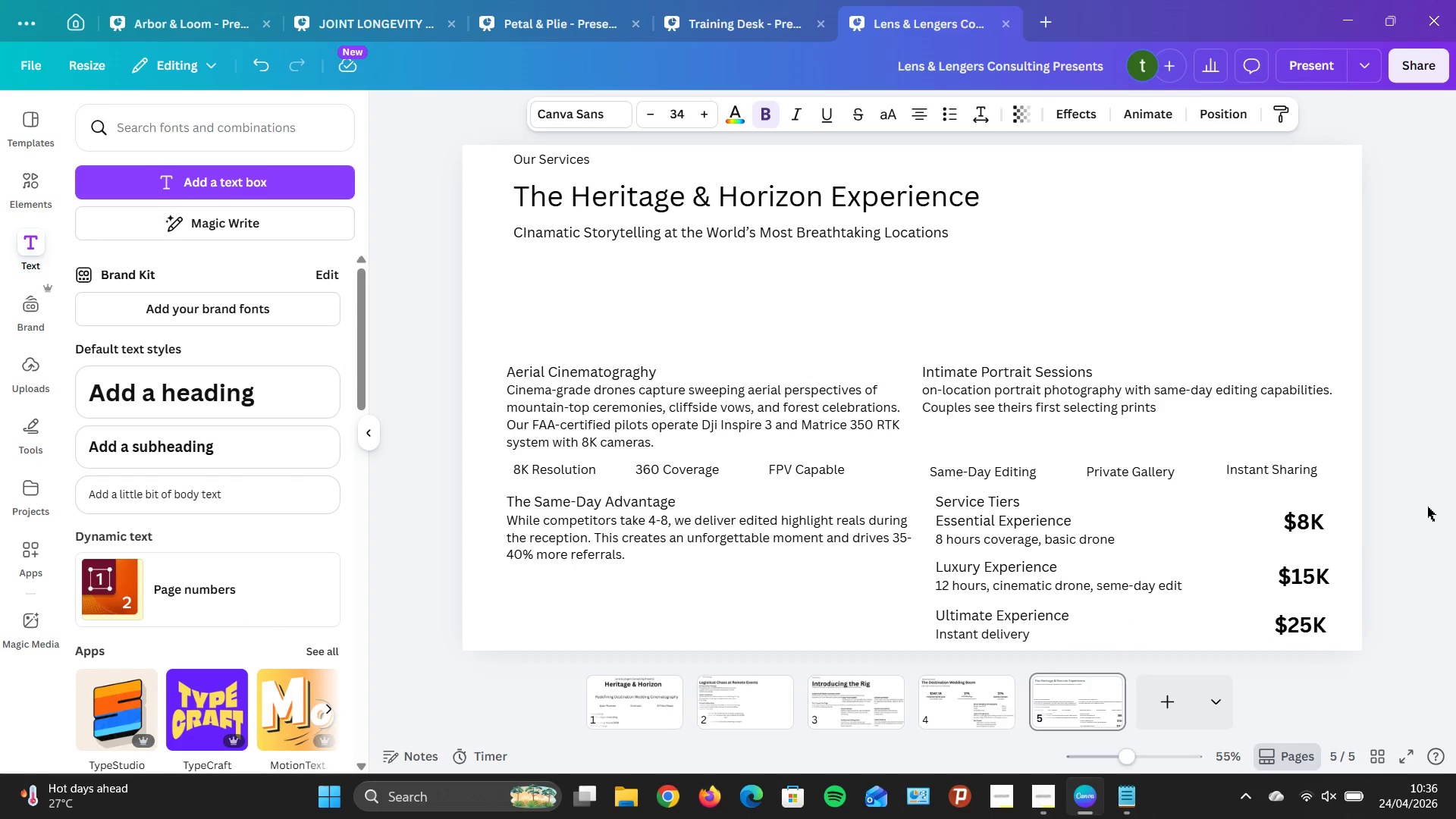 
key(ArrowRight)
 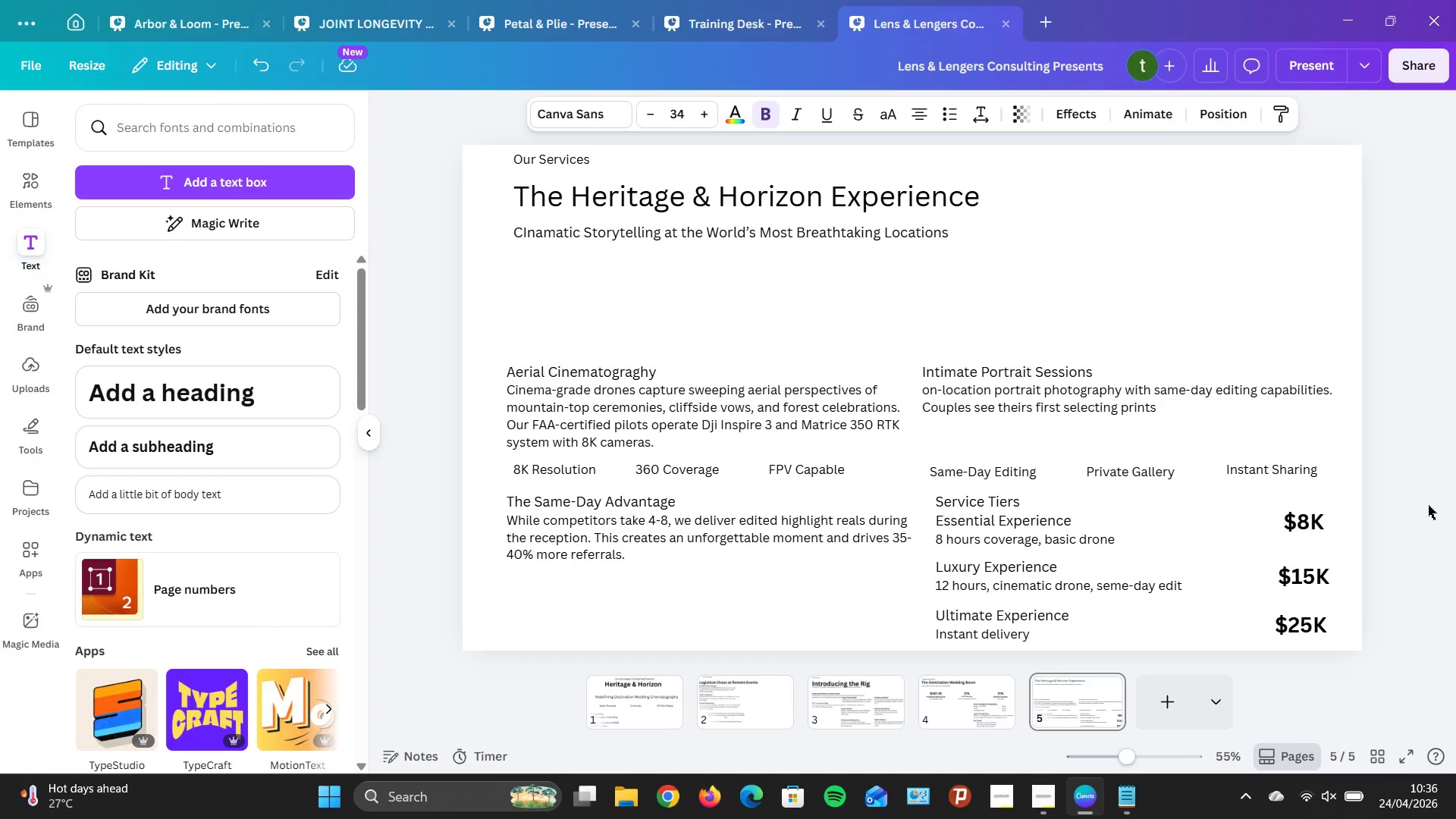 
key(ArrowRight)
 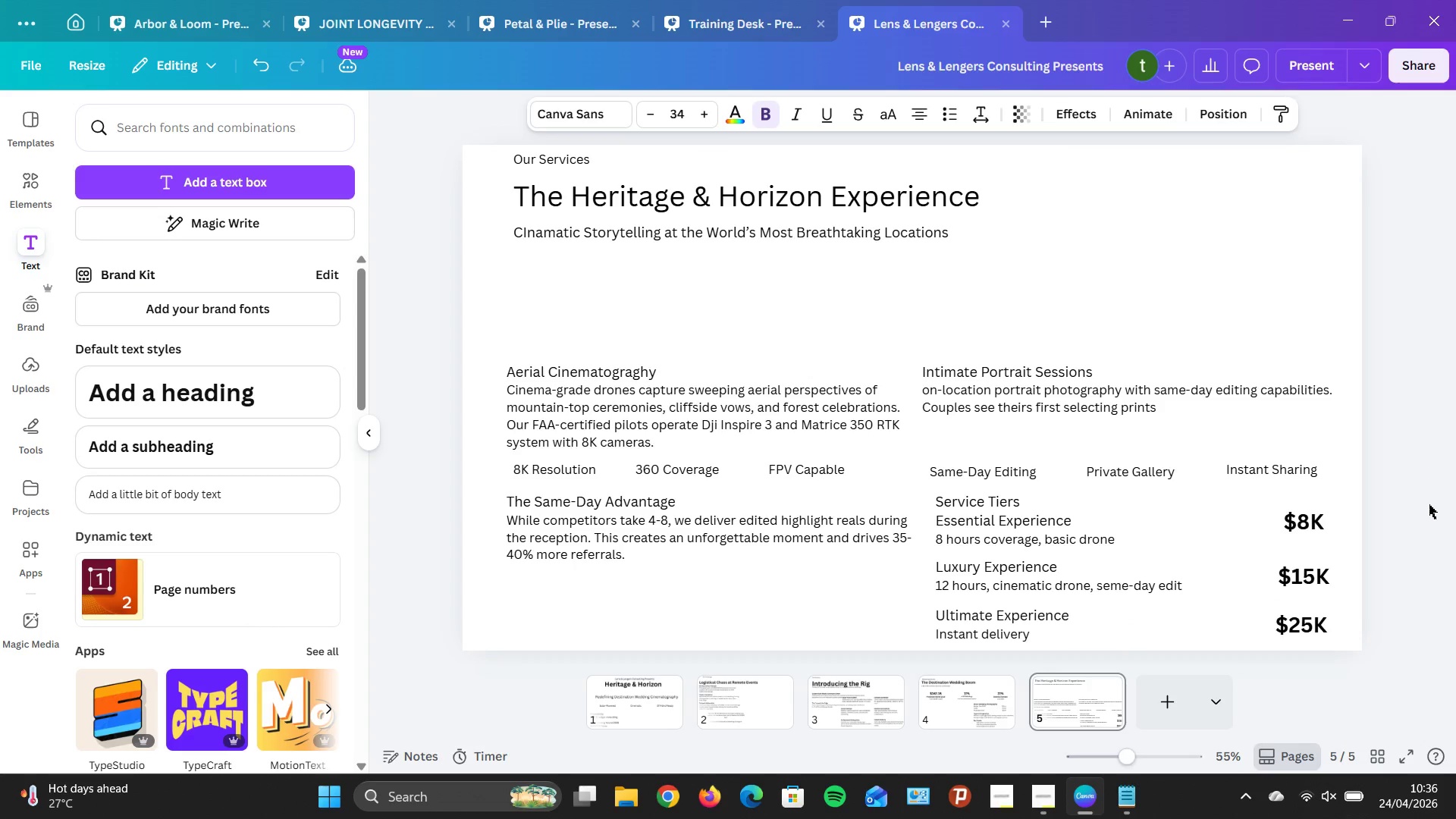 
key(ArrowRight)
 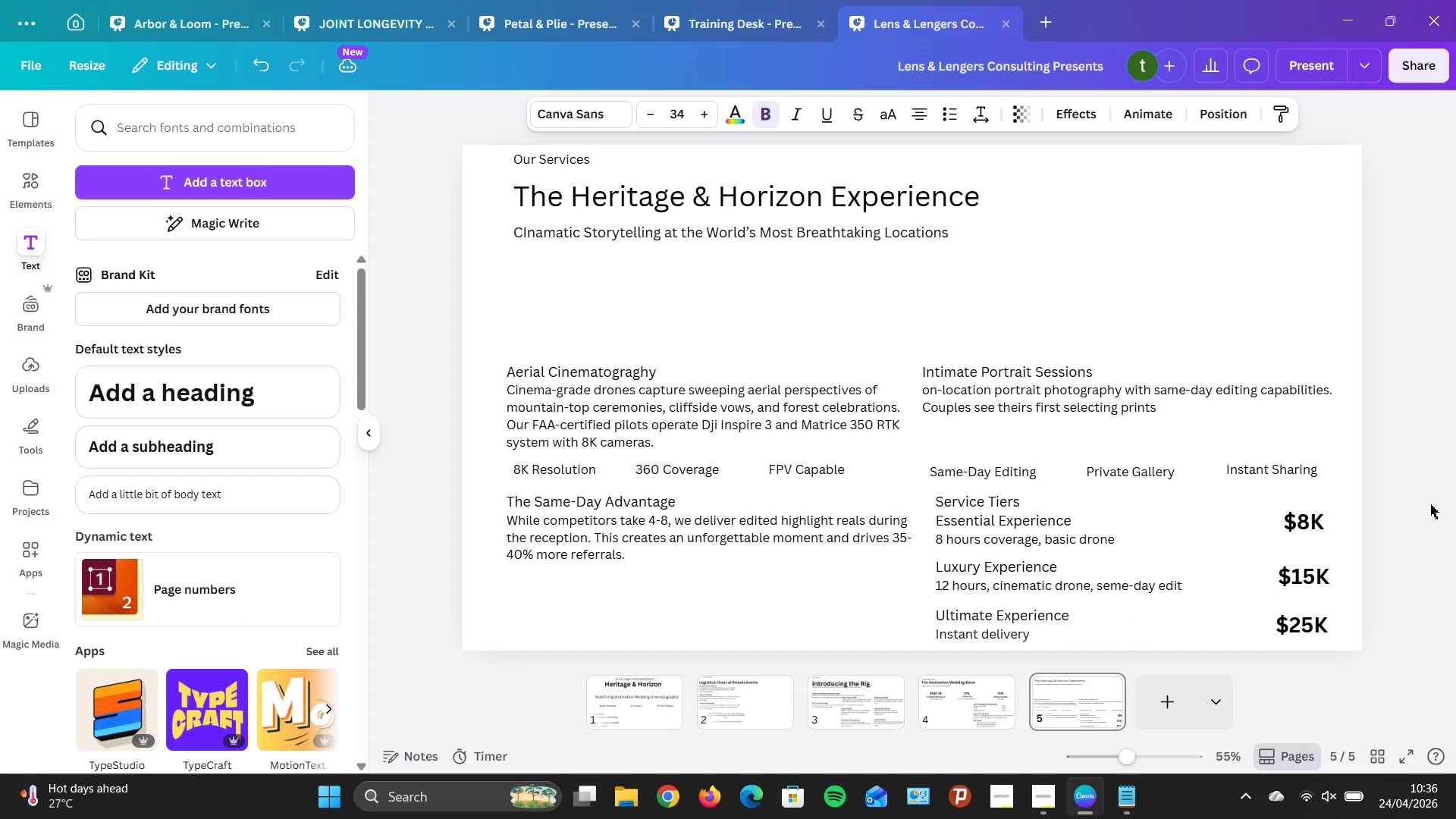 
key(ArrowRight)
 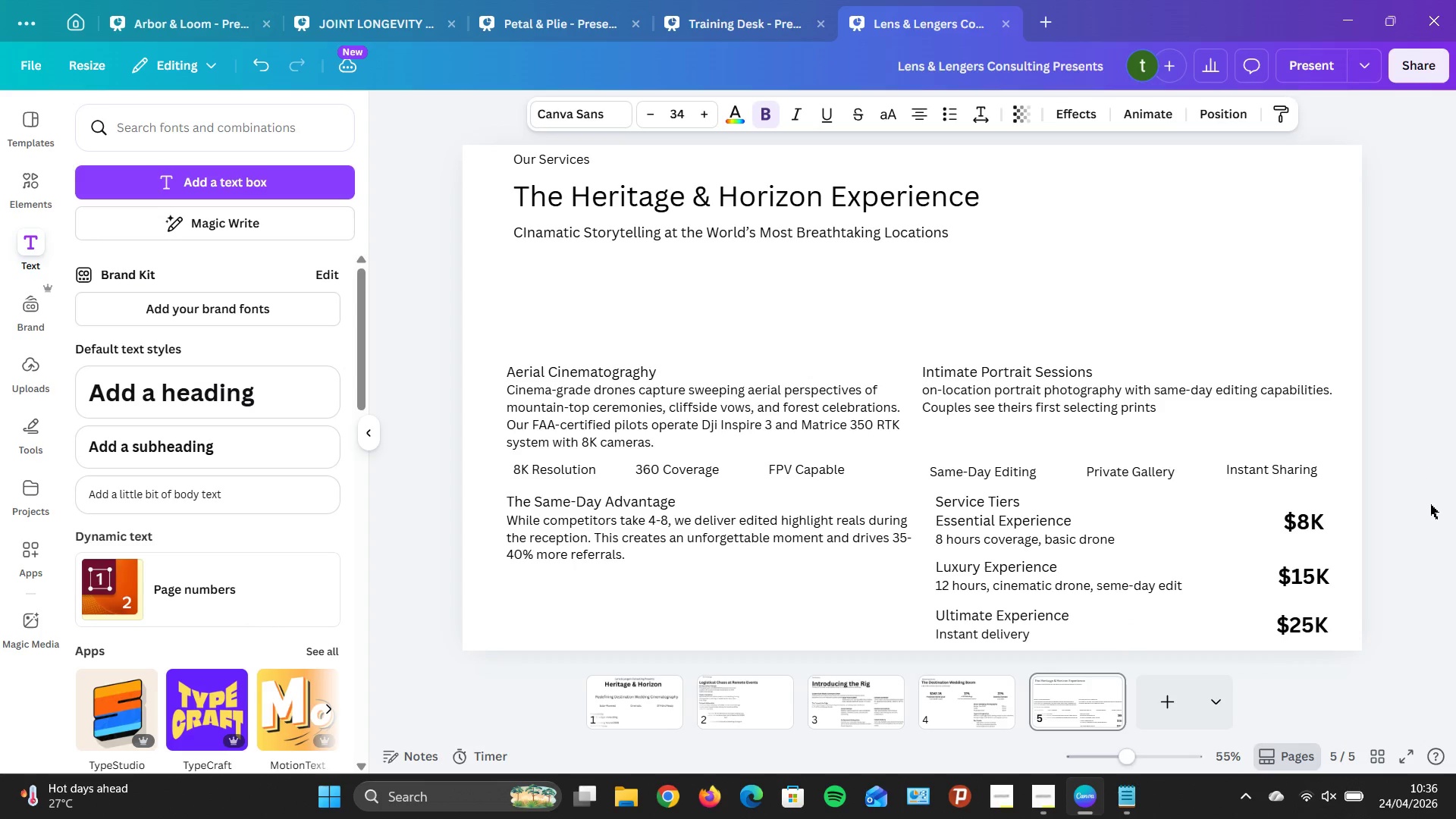 
key(ArrowRight)
 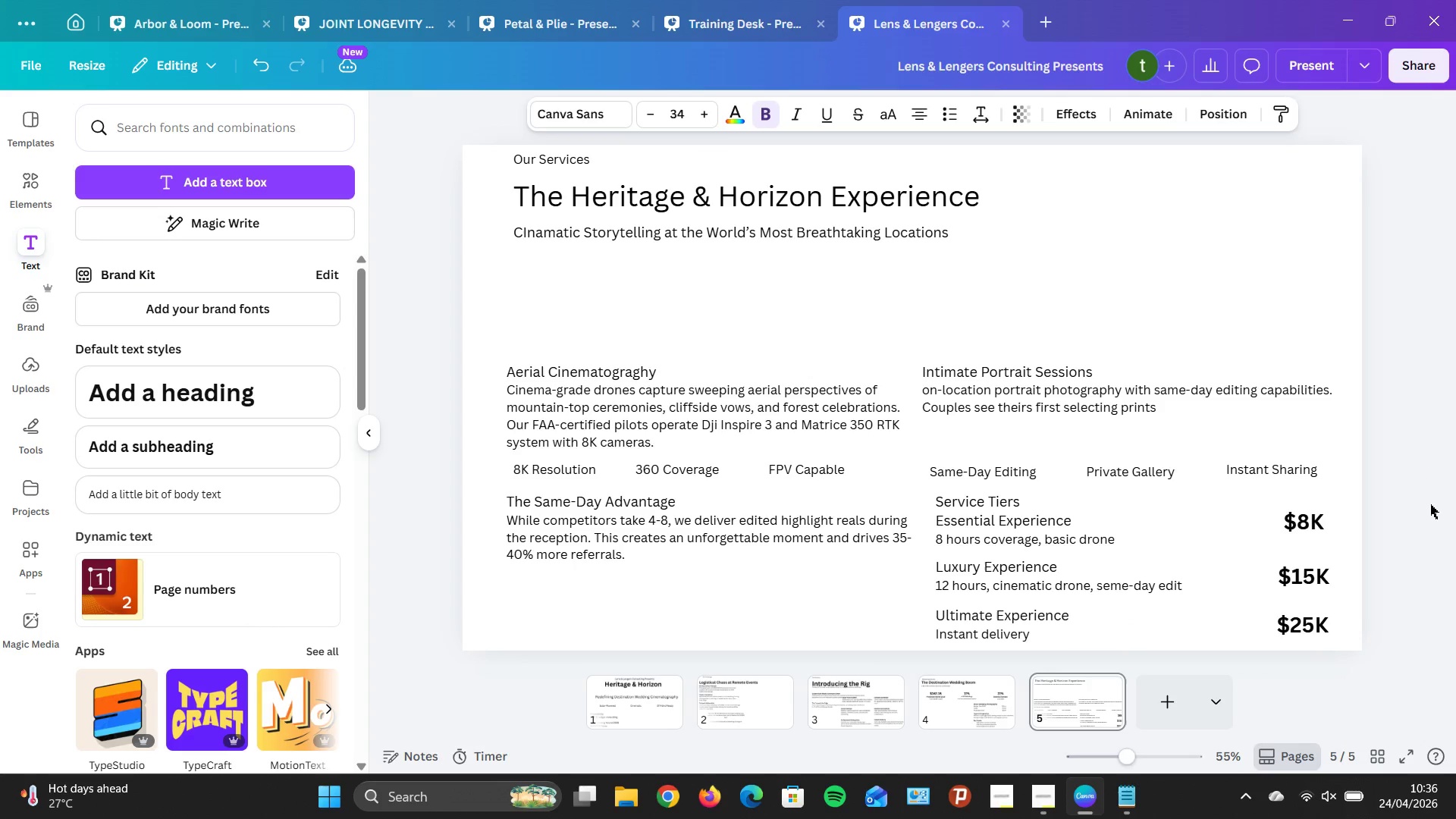 
key(ArrowRight)
 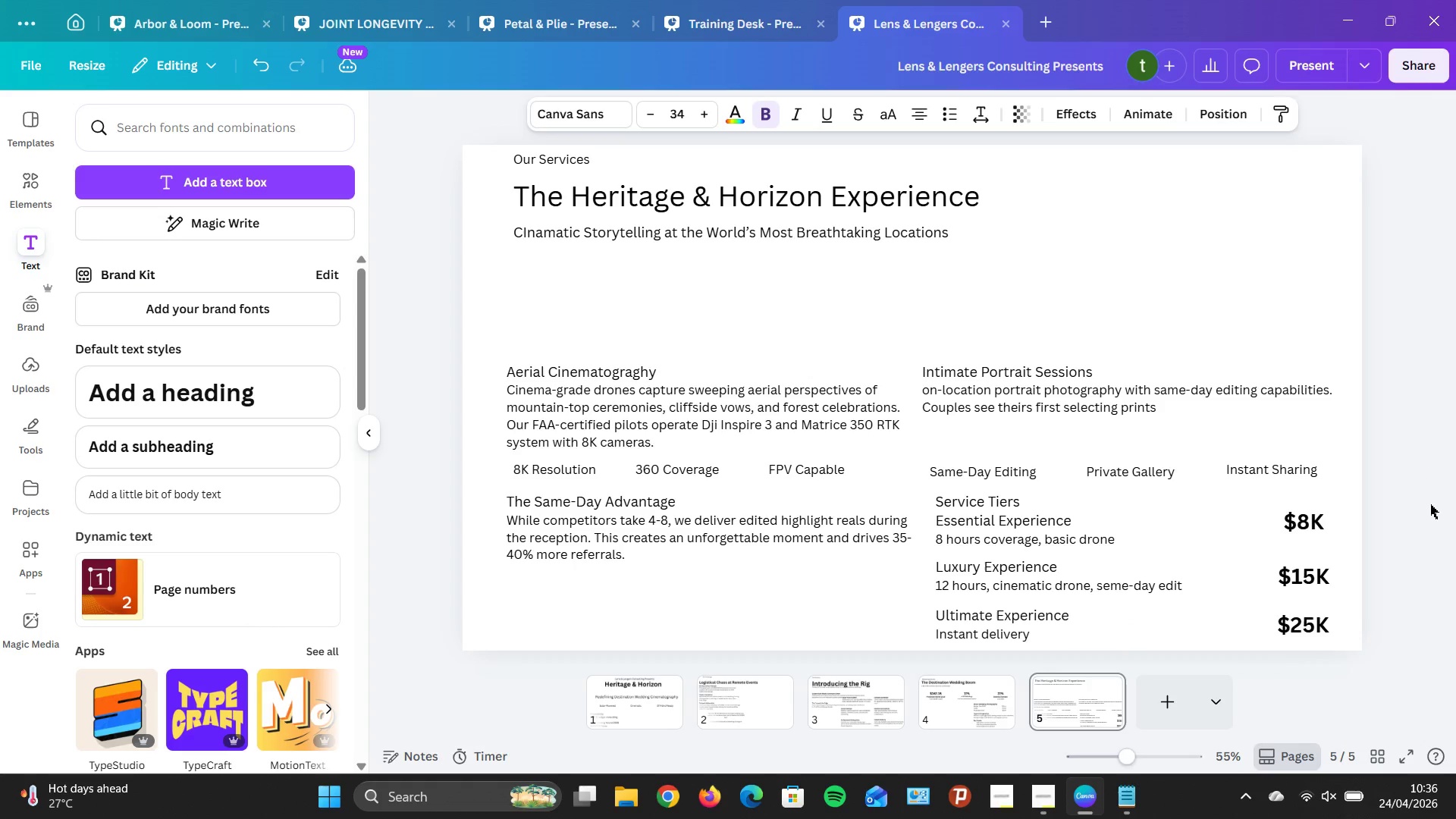 
key(ArrowRight)
 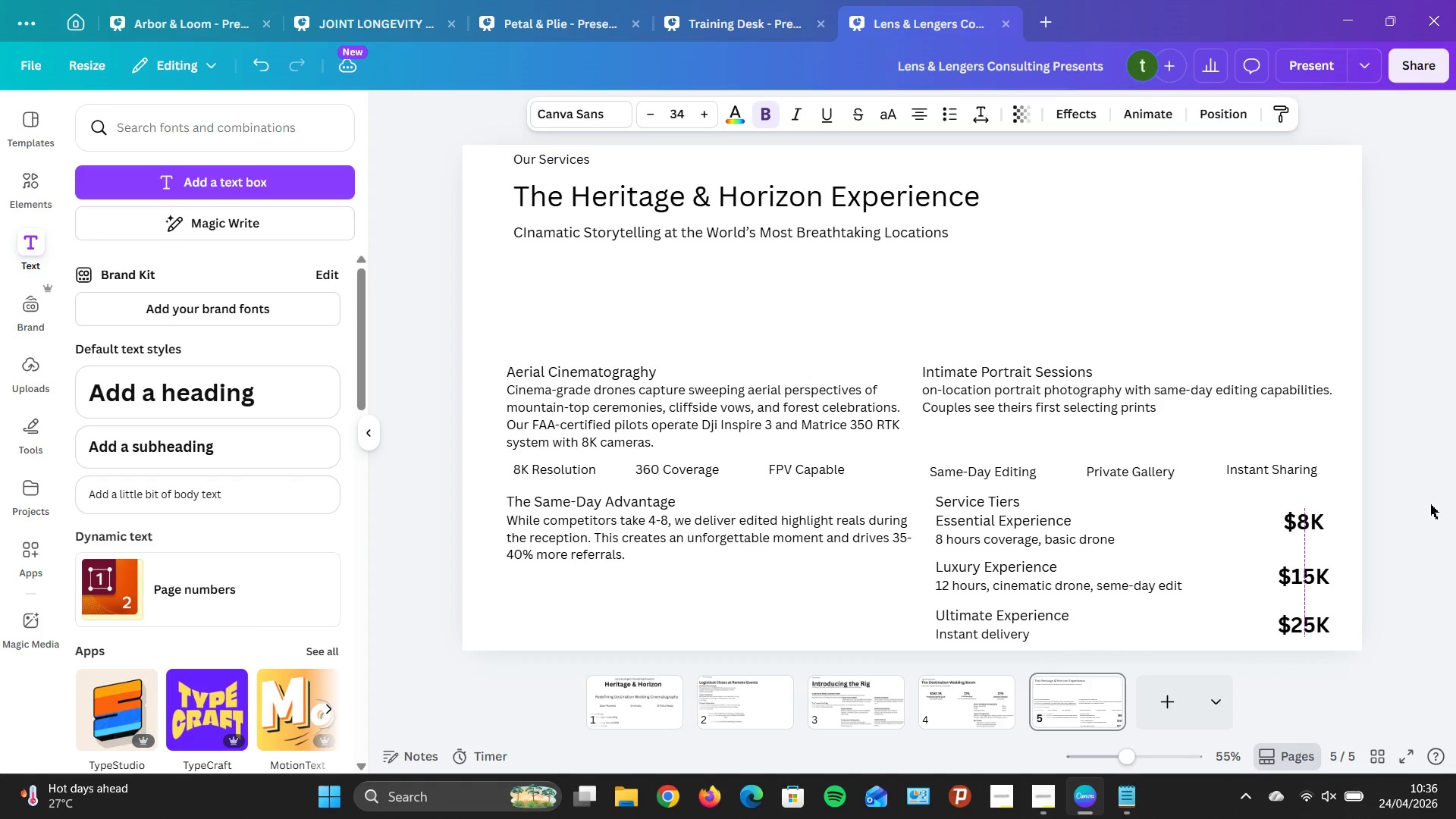 
key(ArrowRight)
 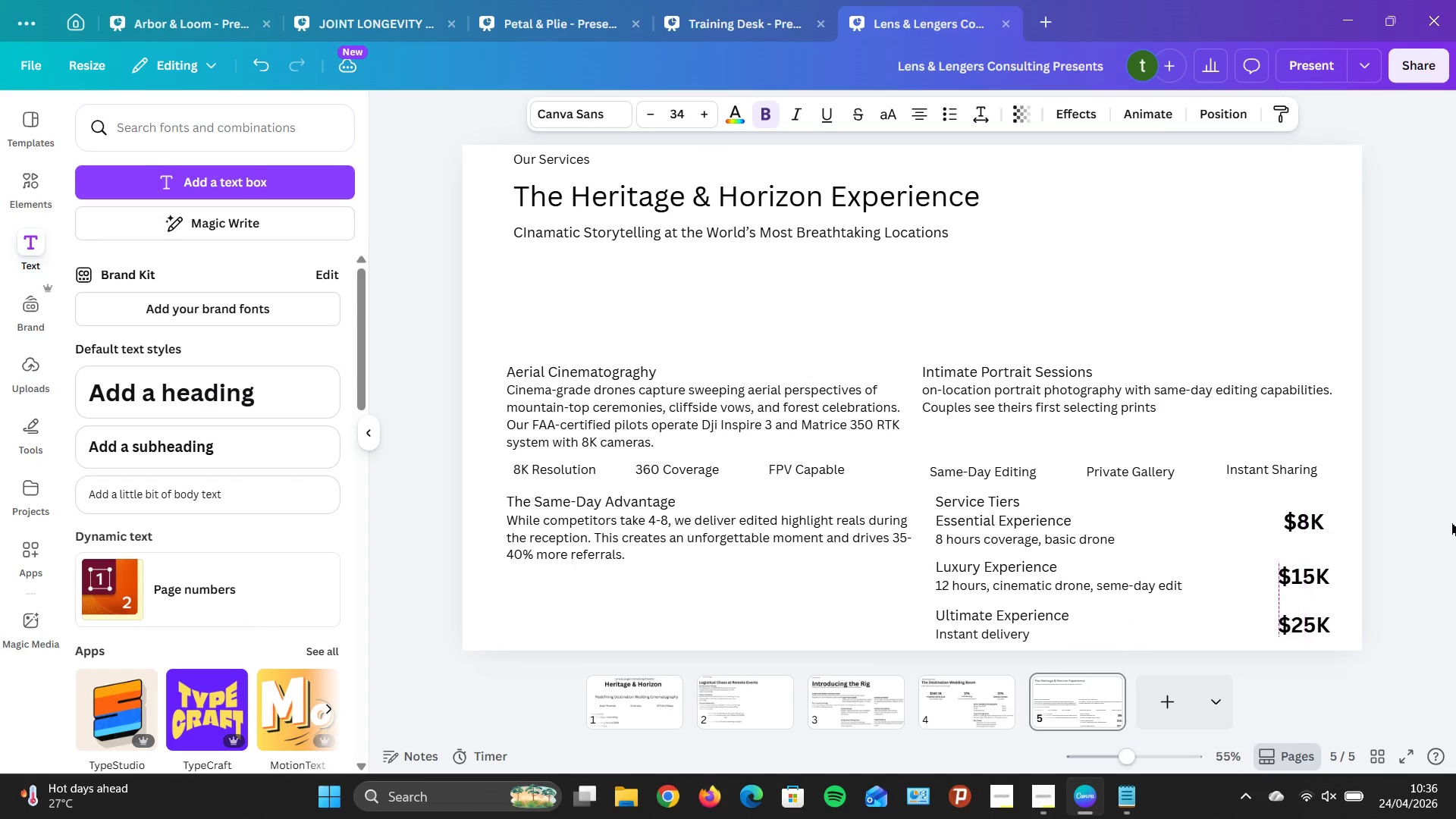 
key(ArrowRight)
 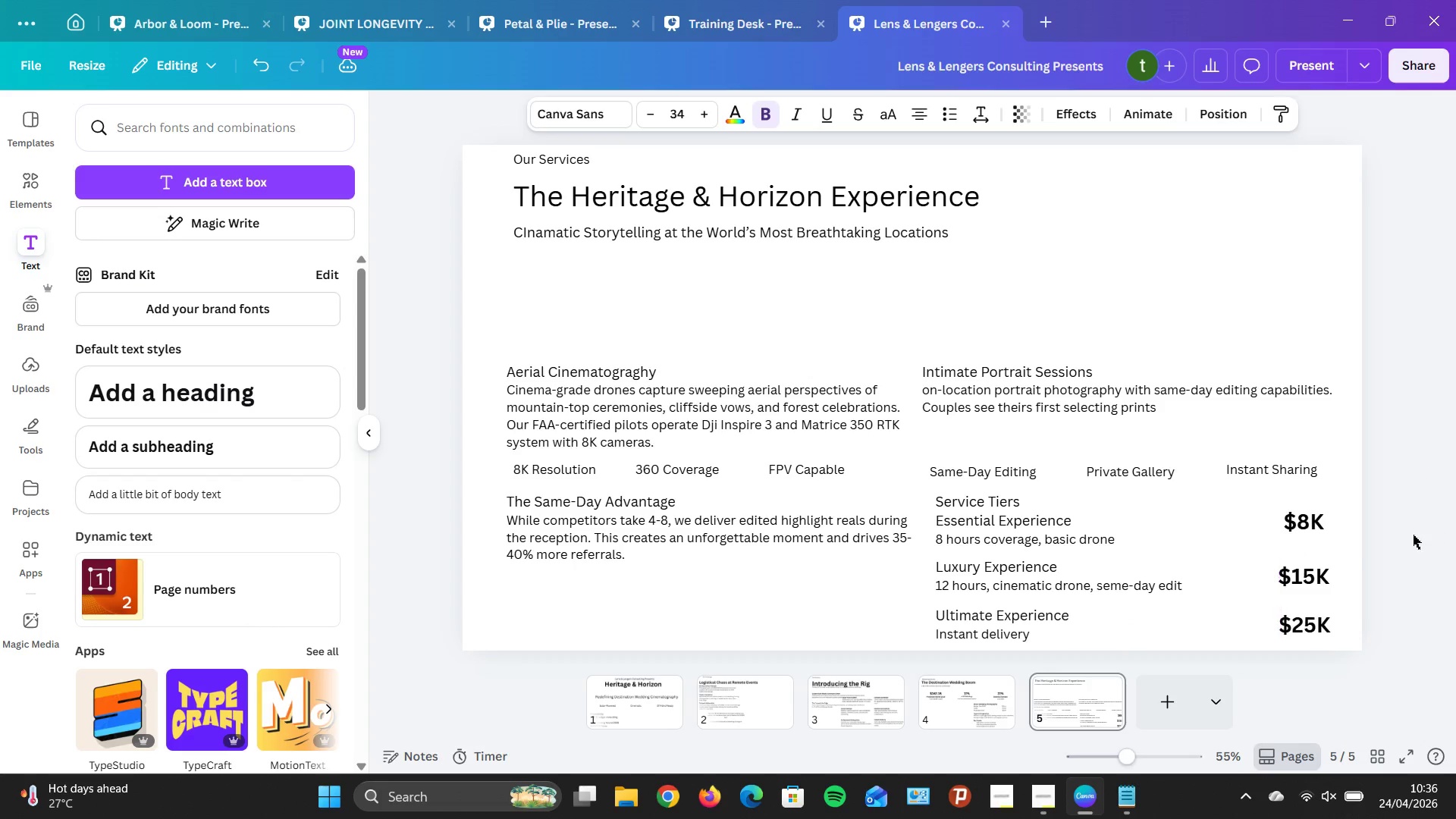 
key(ArrowRight)
 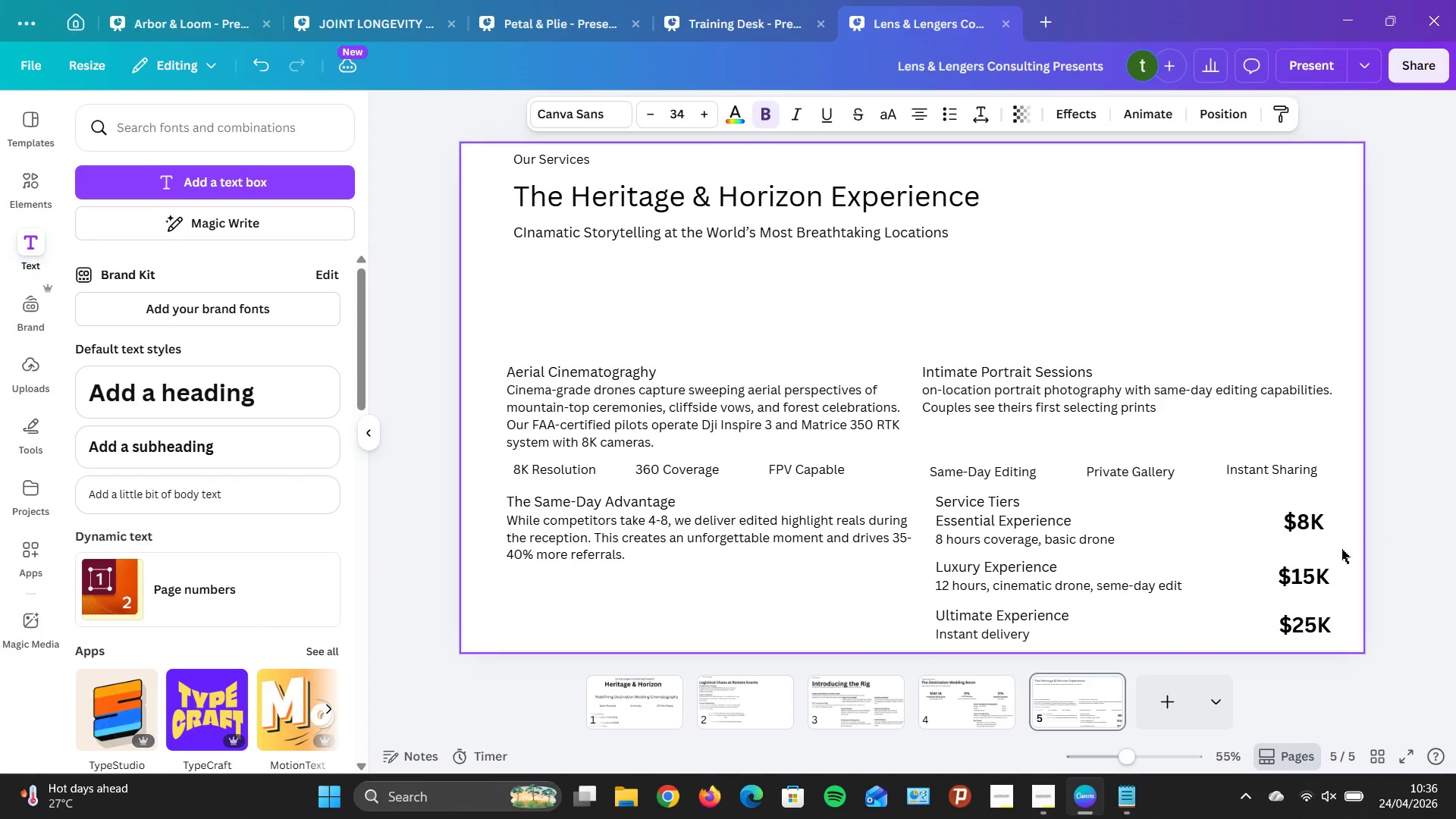 
key(ArrowRight)
 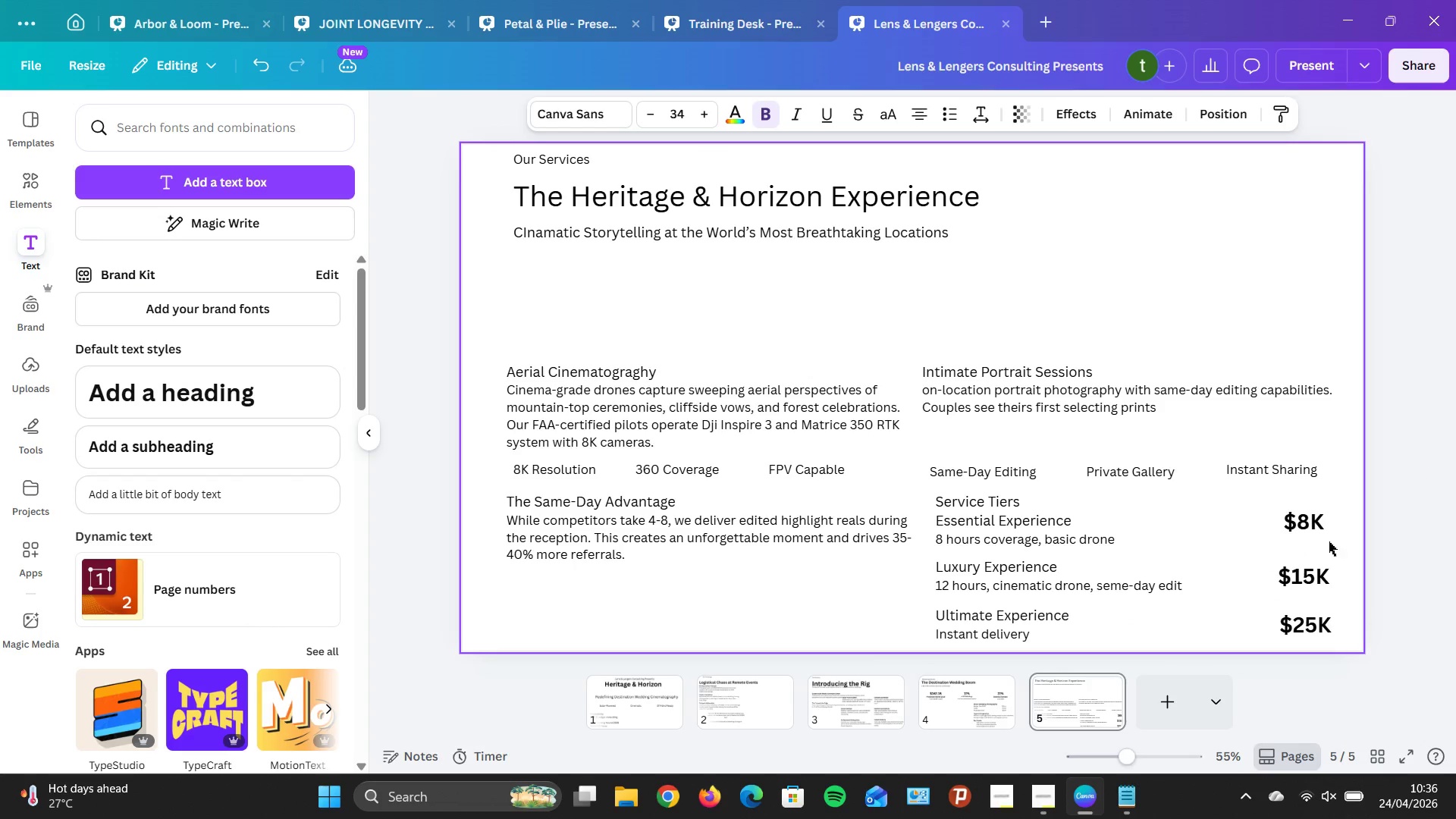 
key(ArrowRight)
 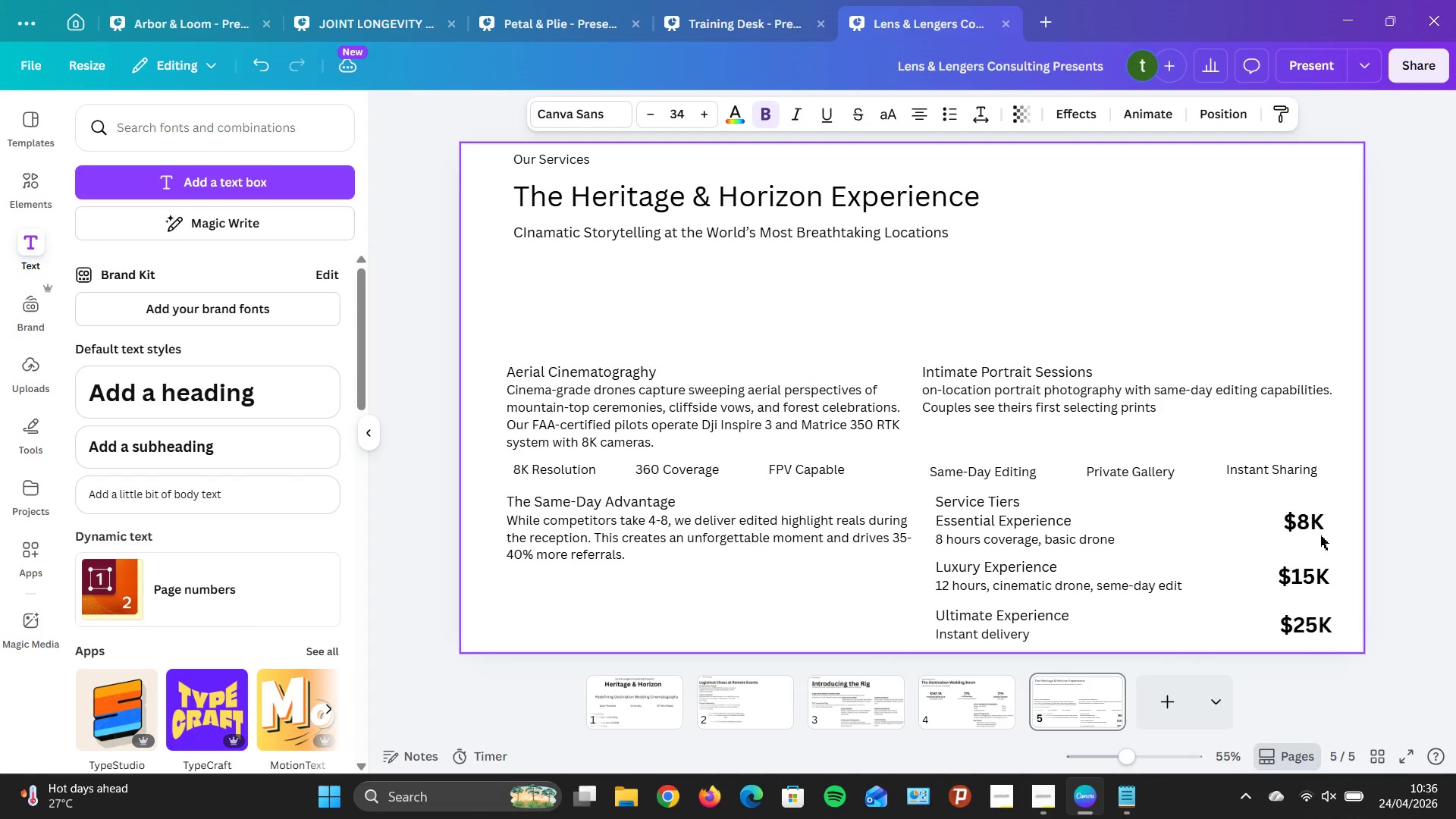 
key(ArrowRight)
 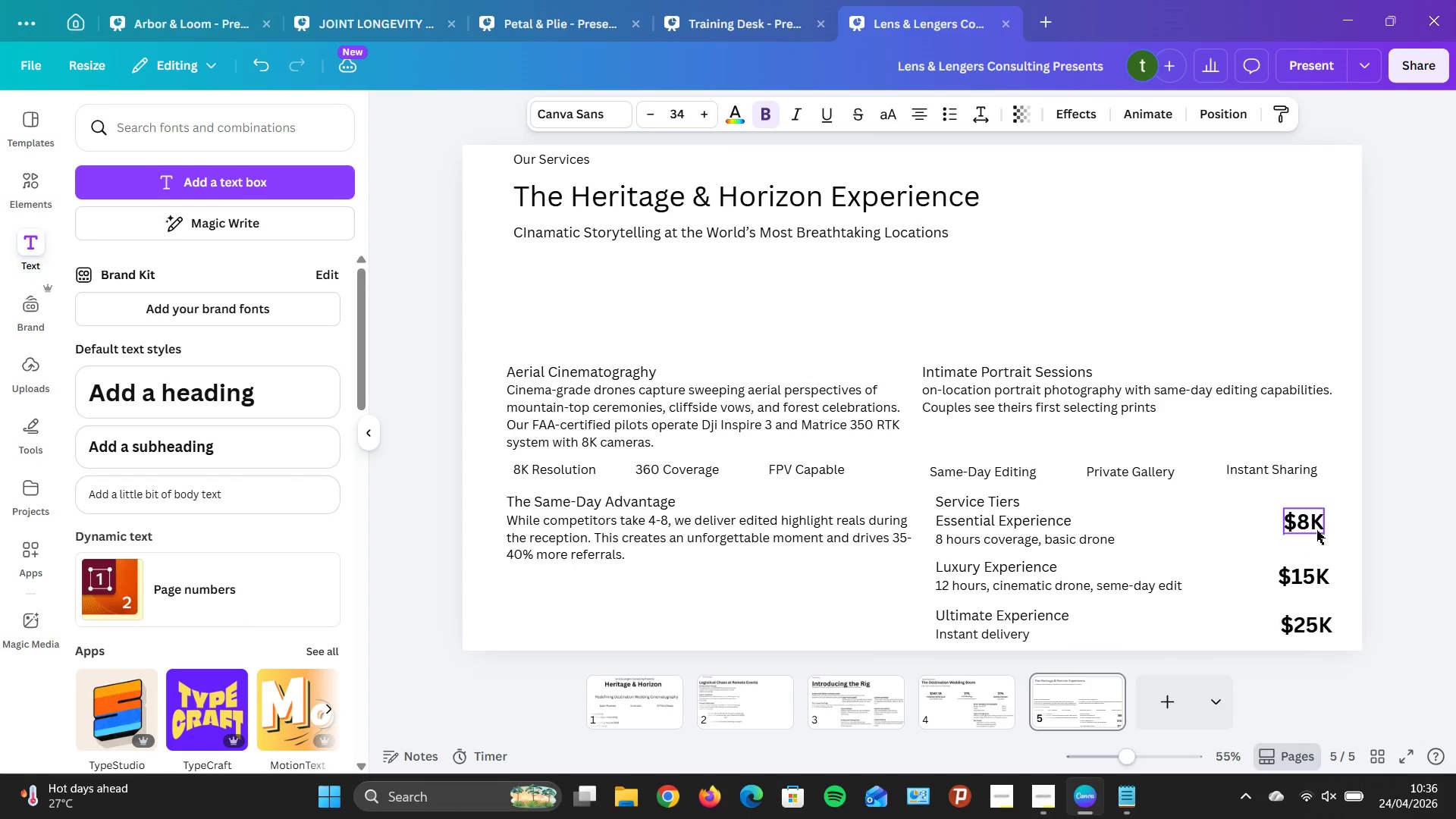 
key(ArrowRight)
 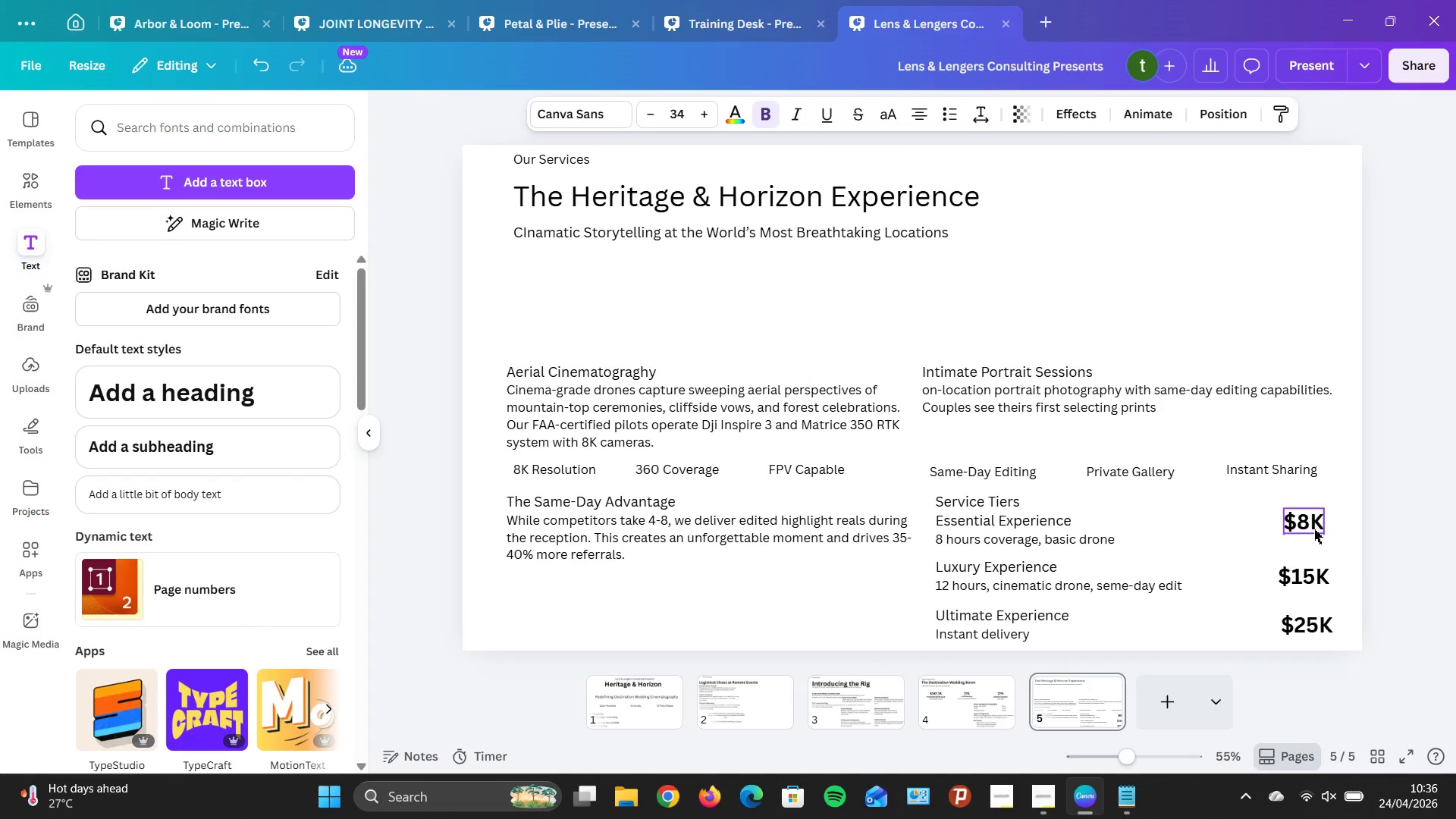 
key(ArrowRight)
 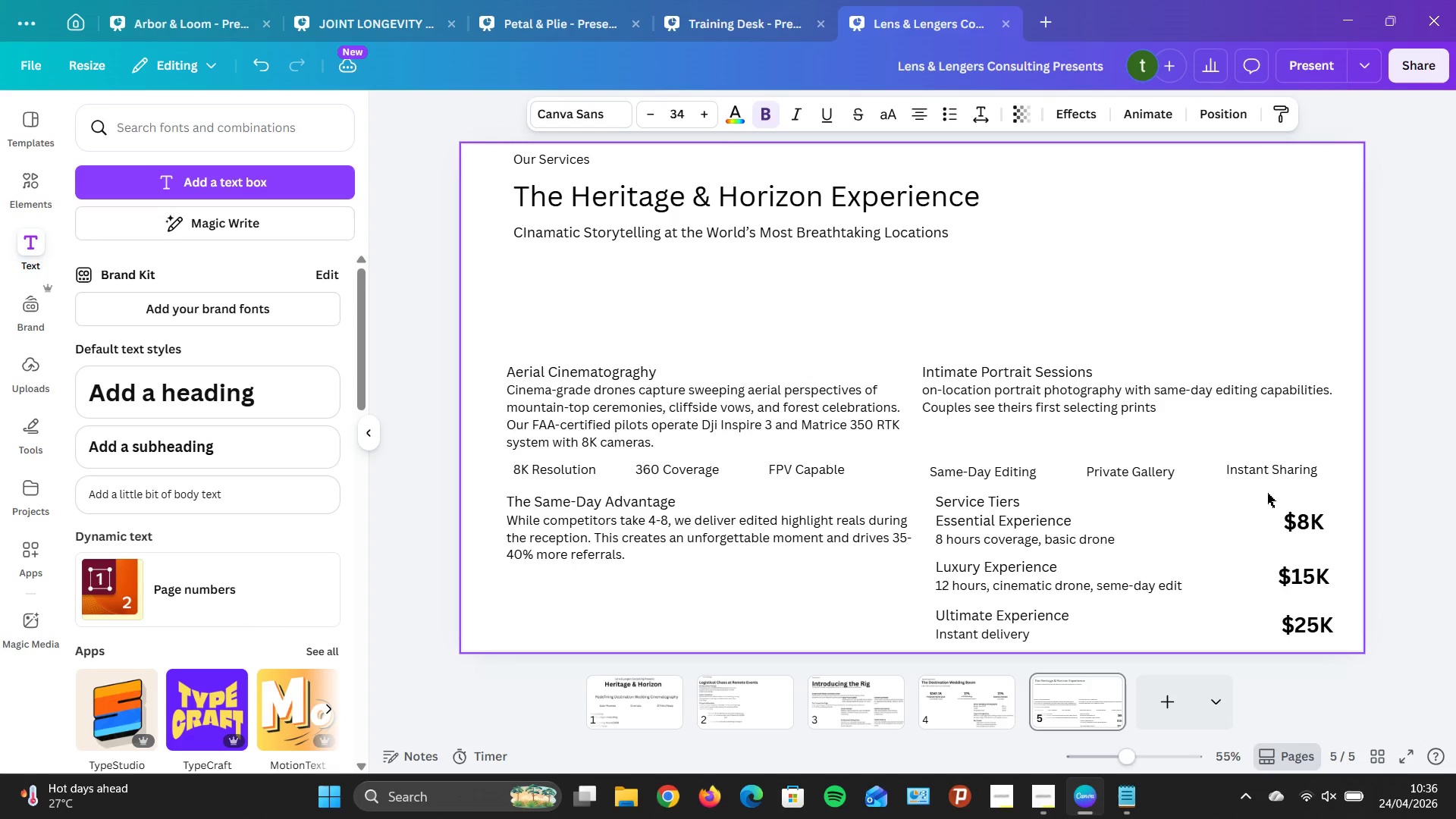 
key(ArrowRight)
 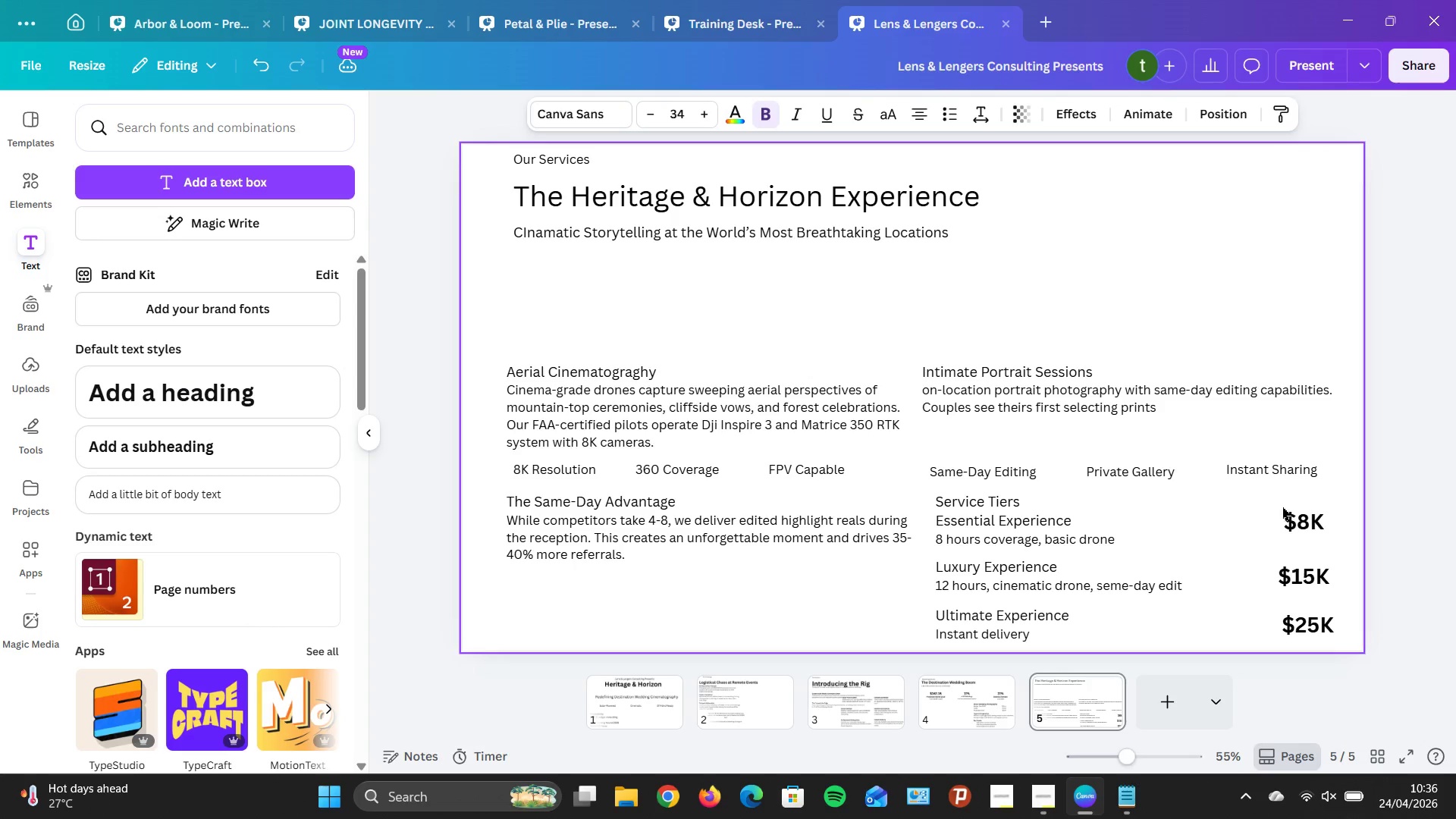 
key(ArrowLeft)
 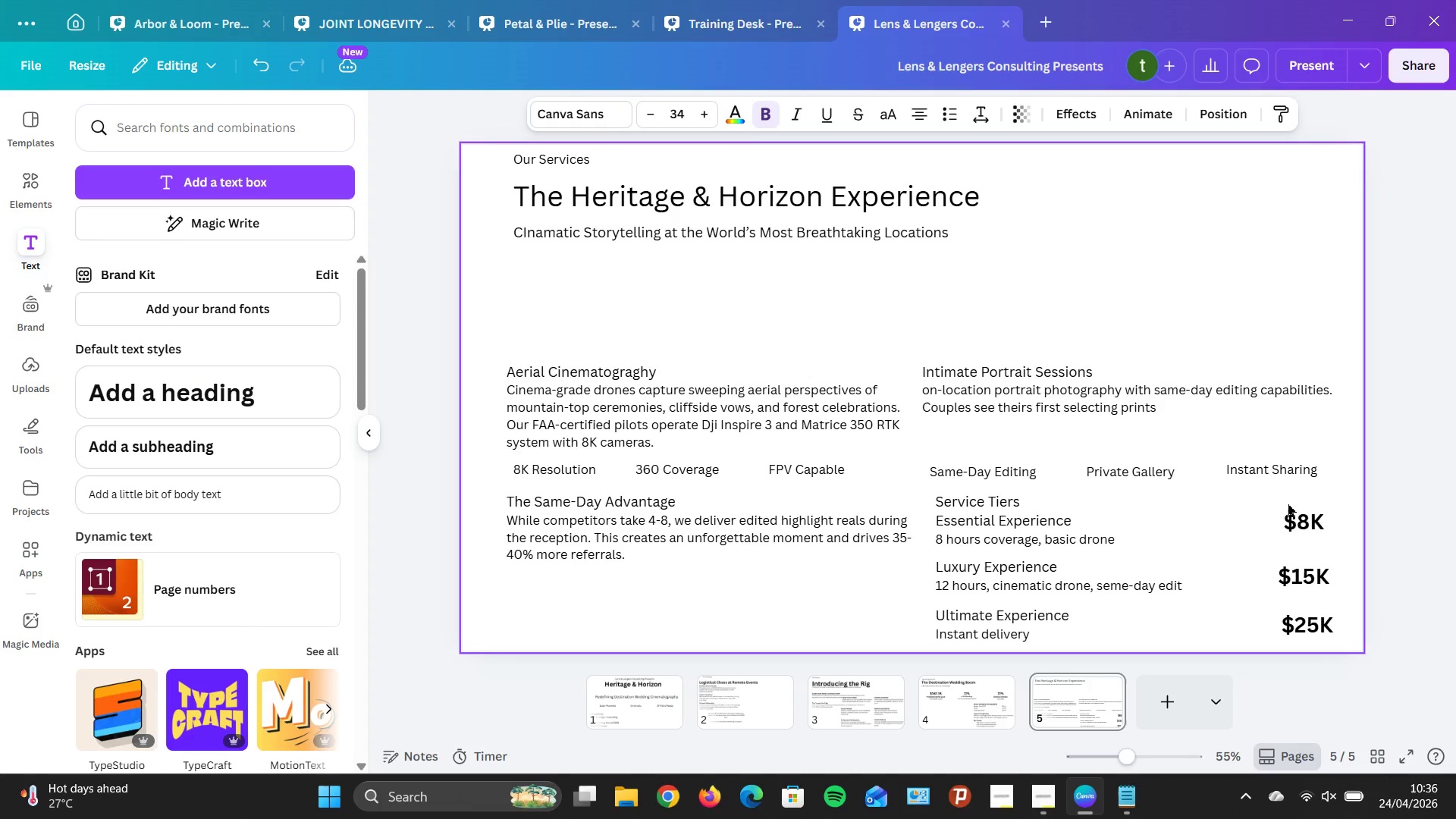 
key(ArrowLeft)
 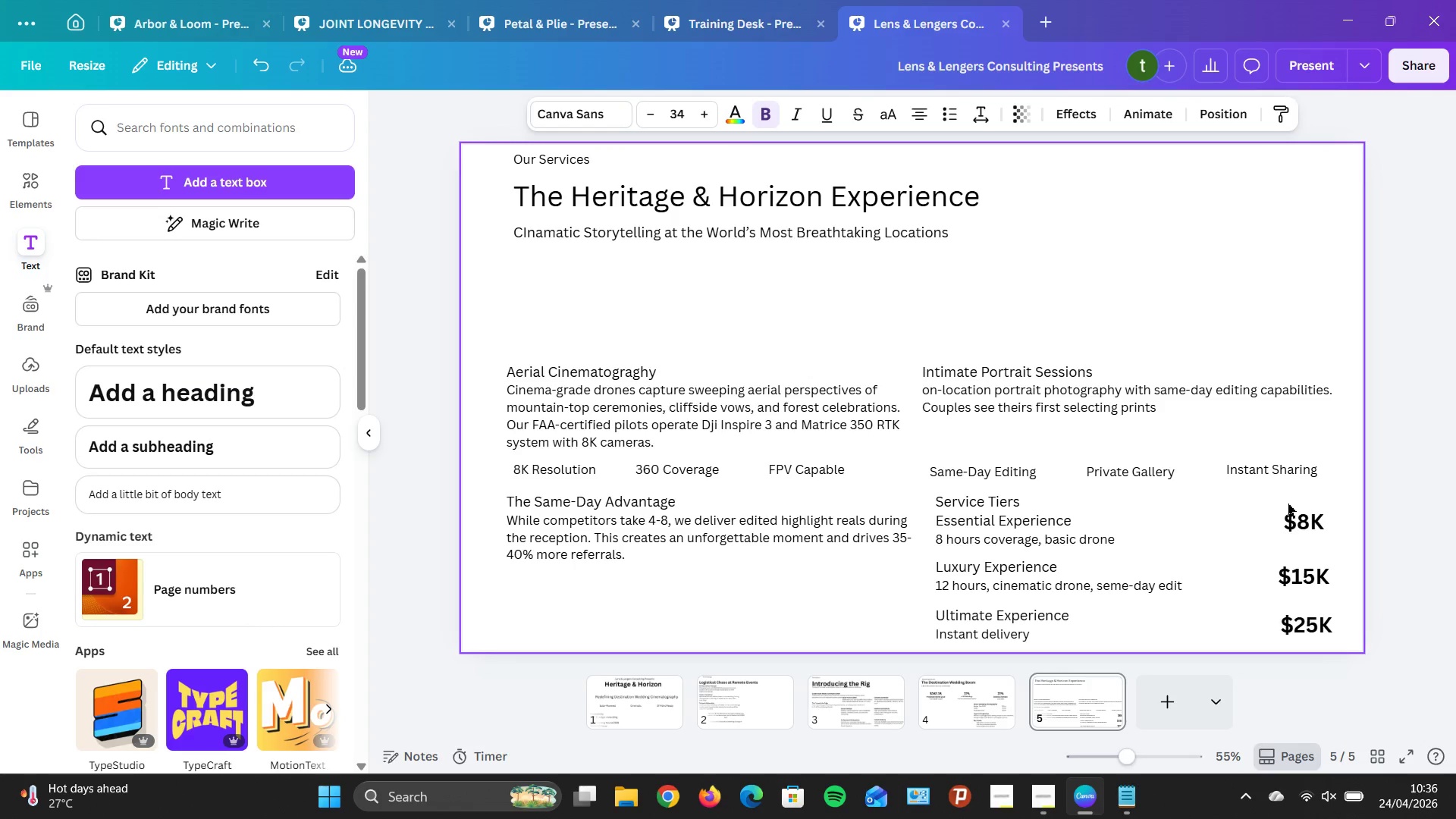 
key(ArrowLeft)
 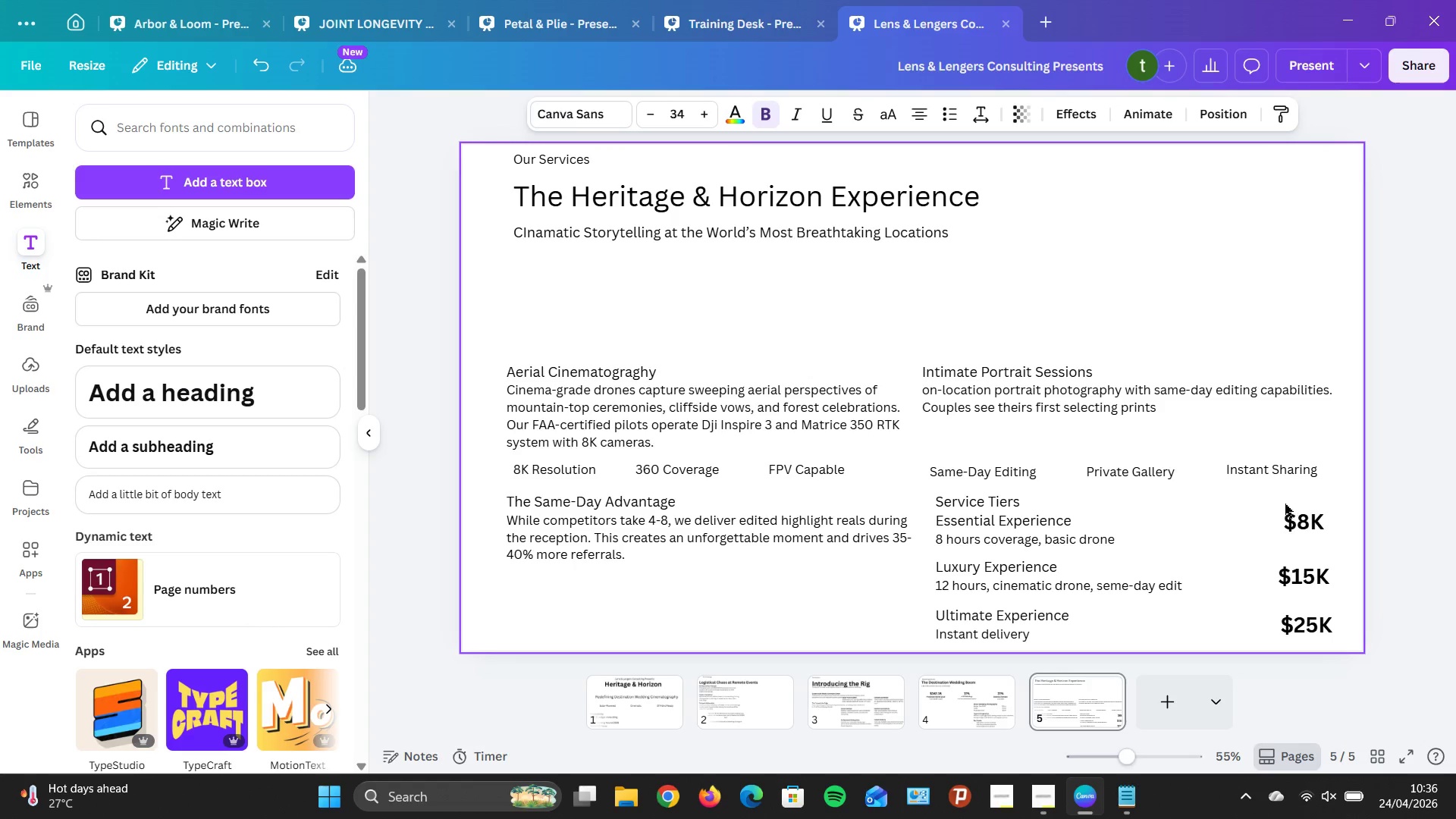 
key(ArrowLeft)
 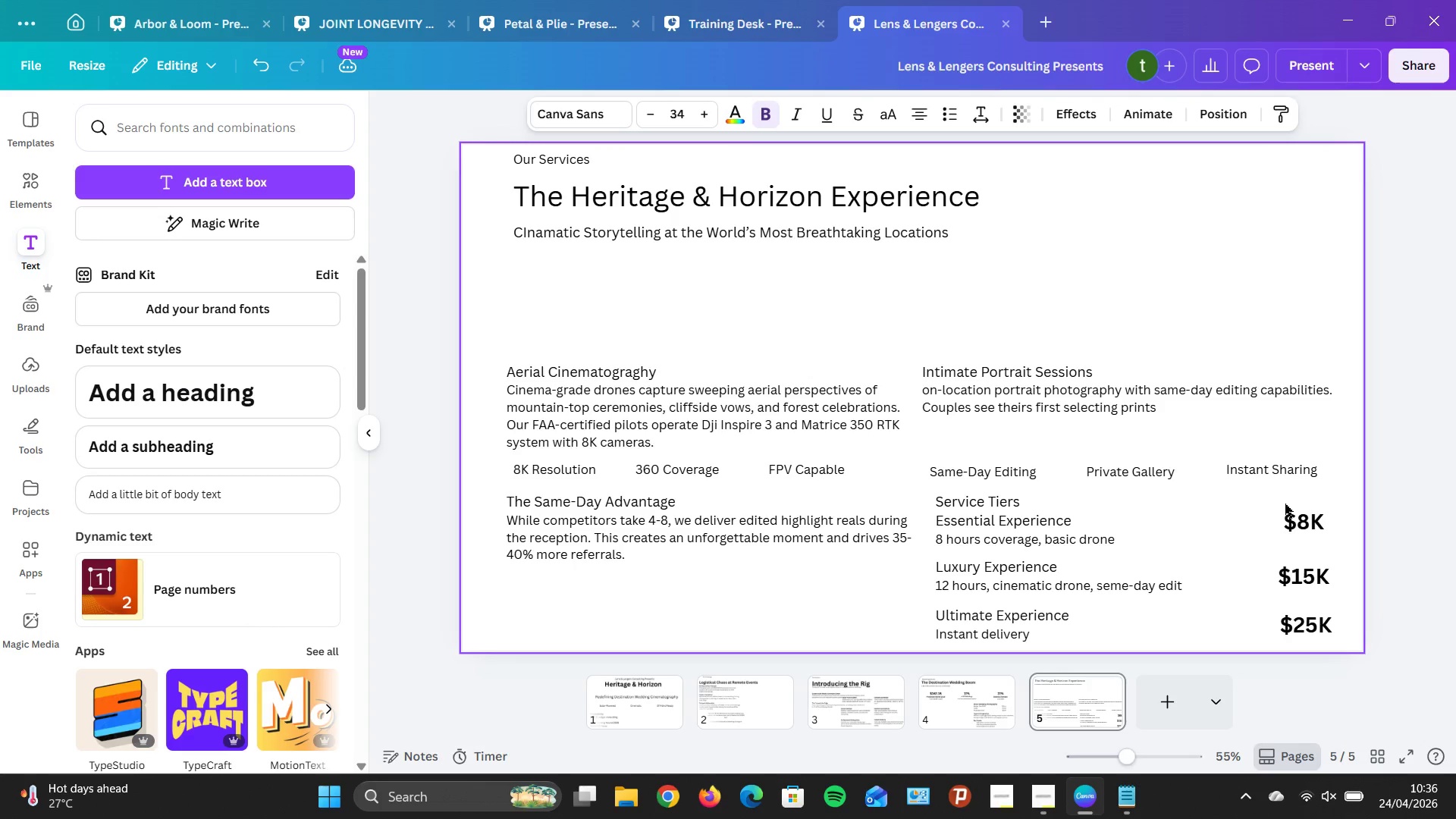 
key(ArrowLeft)
 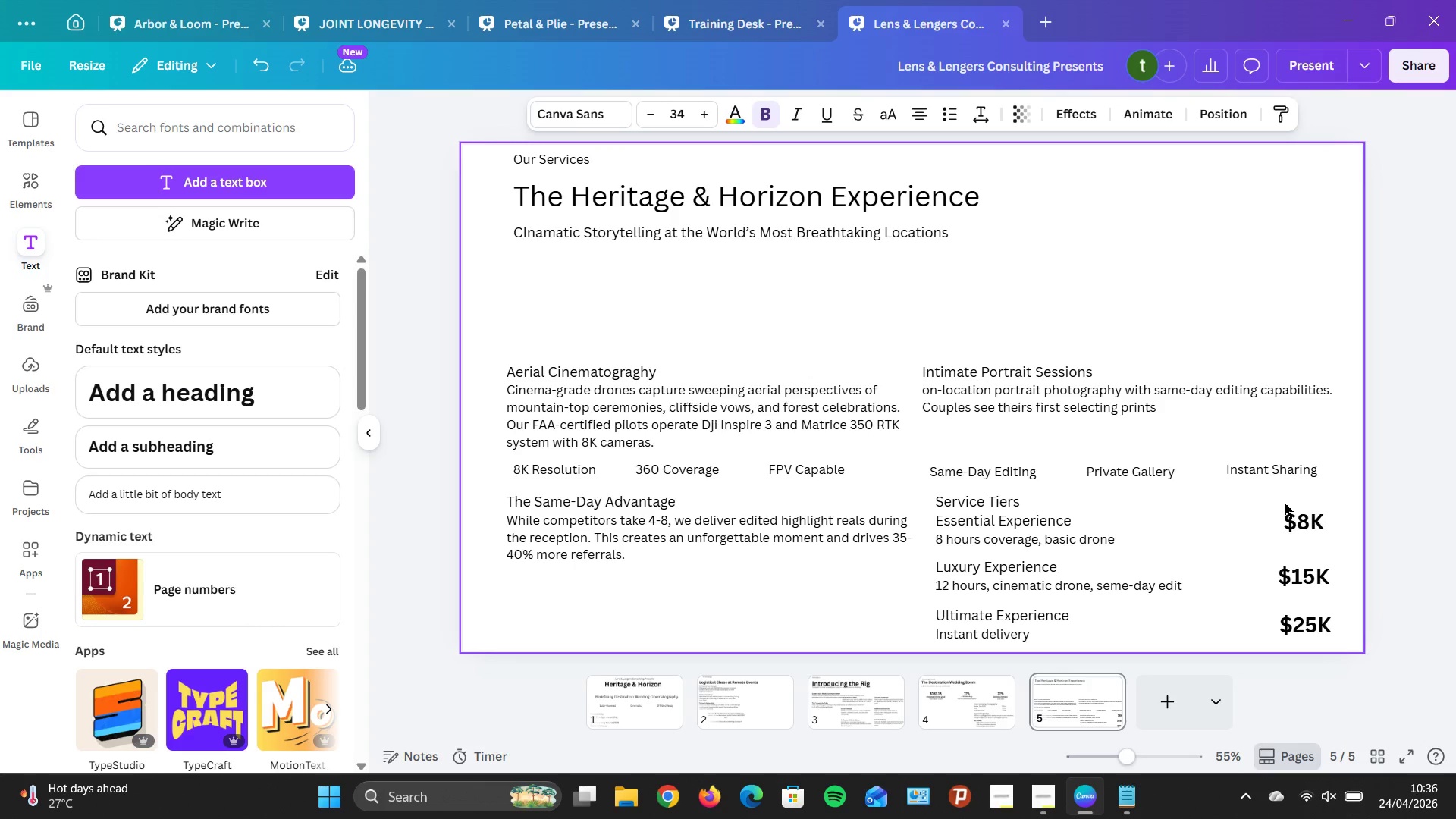 
key(ArrowLeft)
 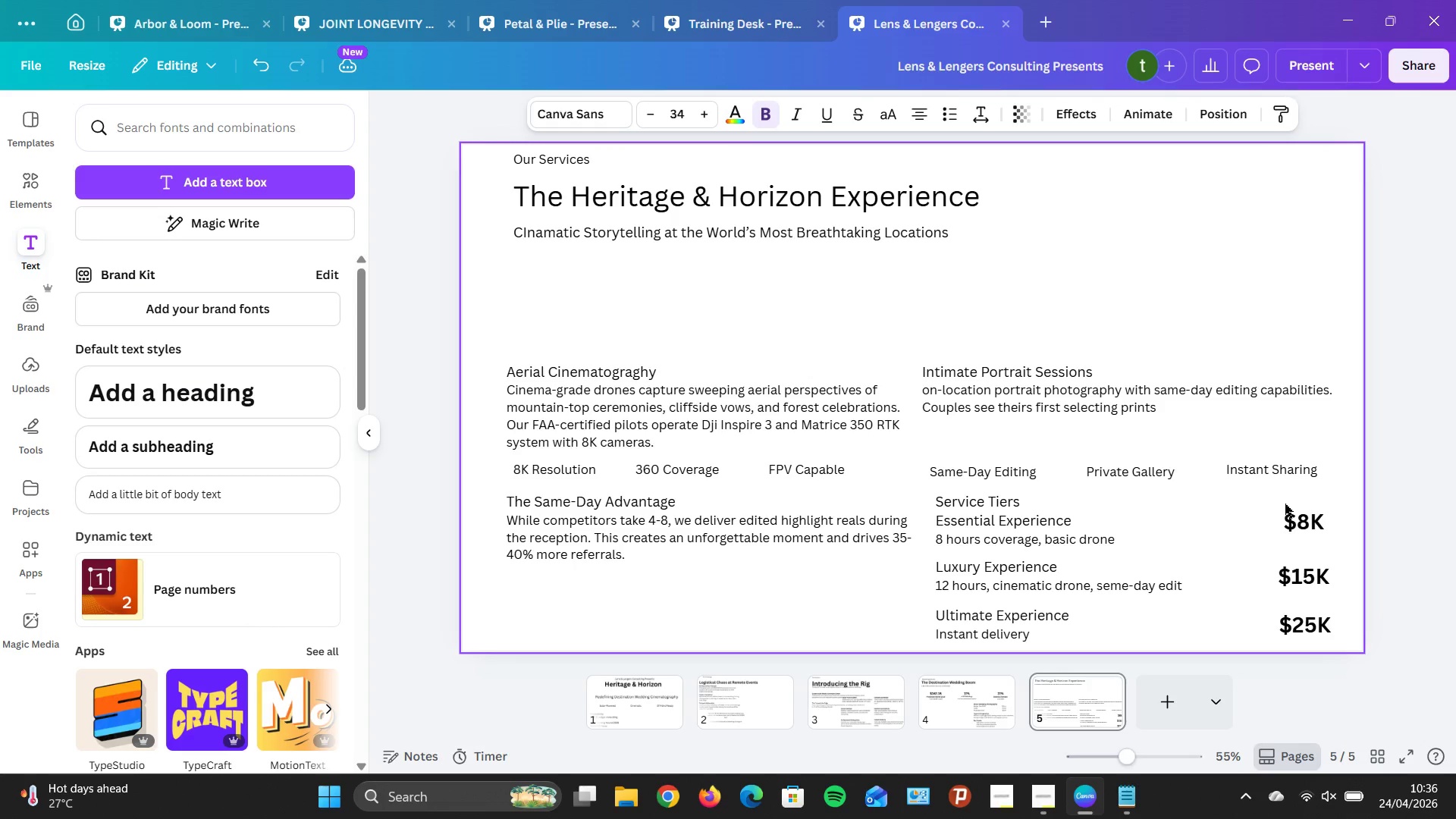 
key(ArrowLeft)
 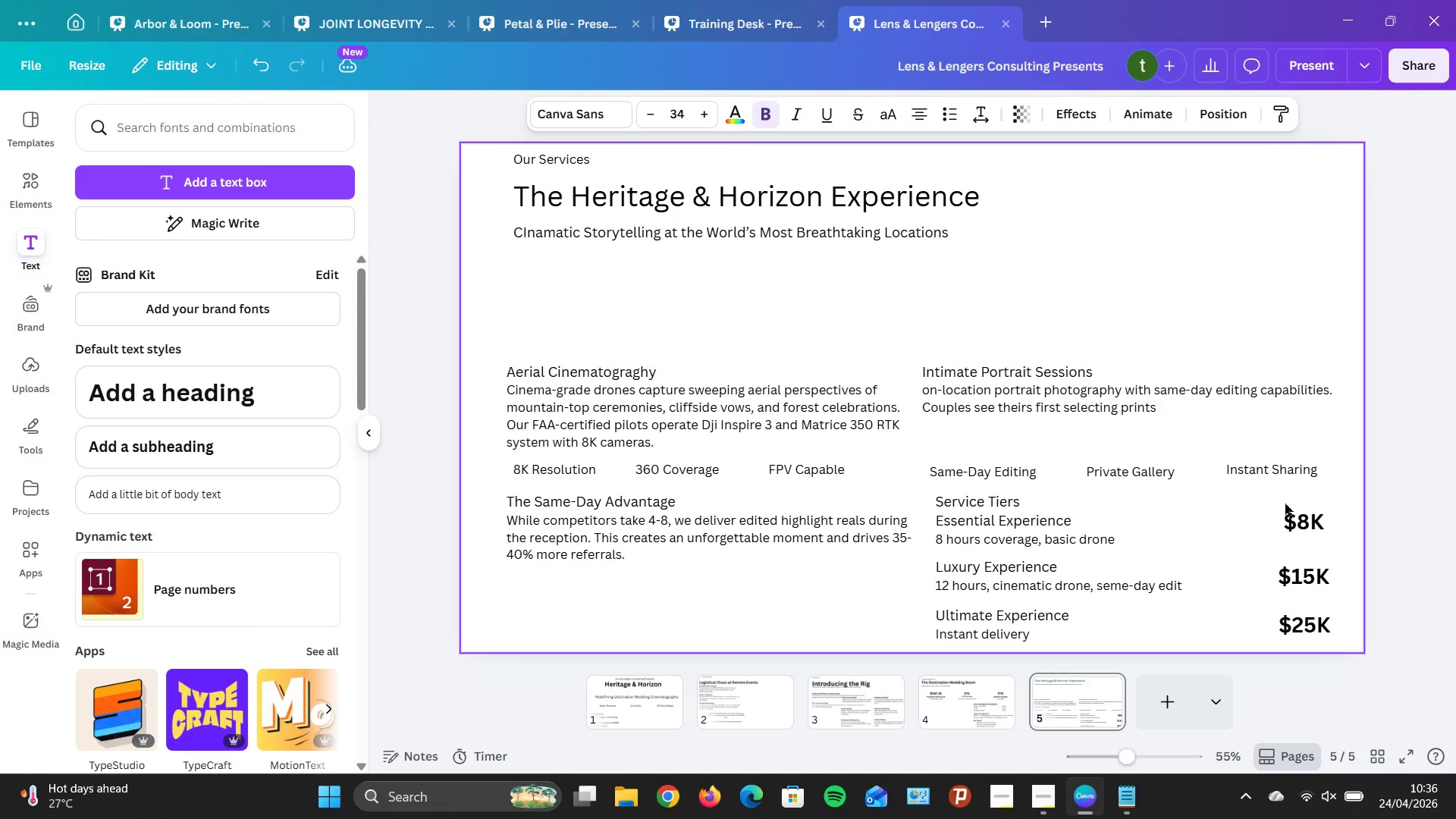 
key(ArrowLeft)
 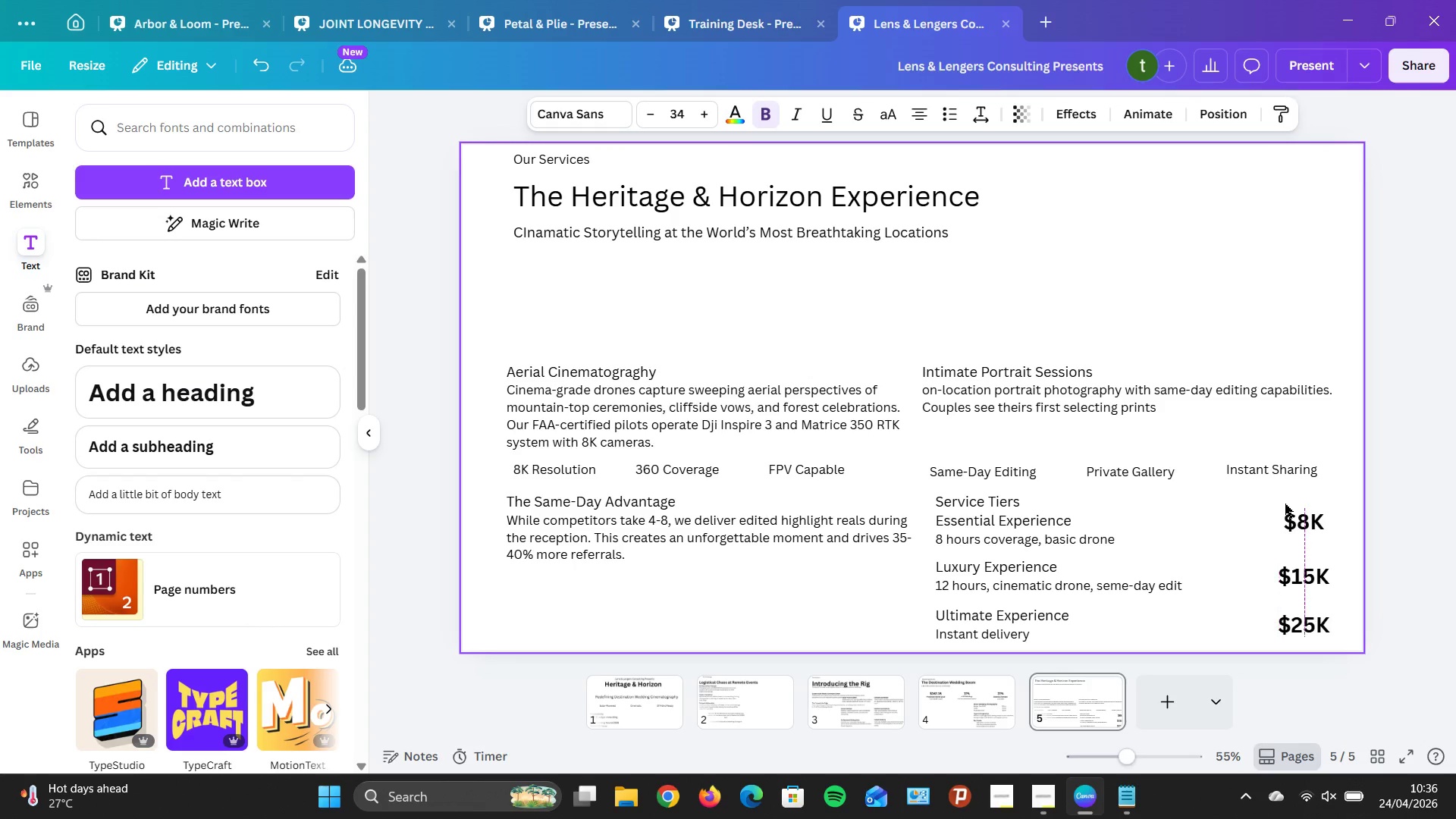 
key(ArrowLeft)
 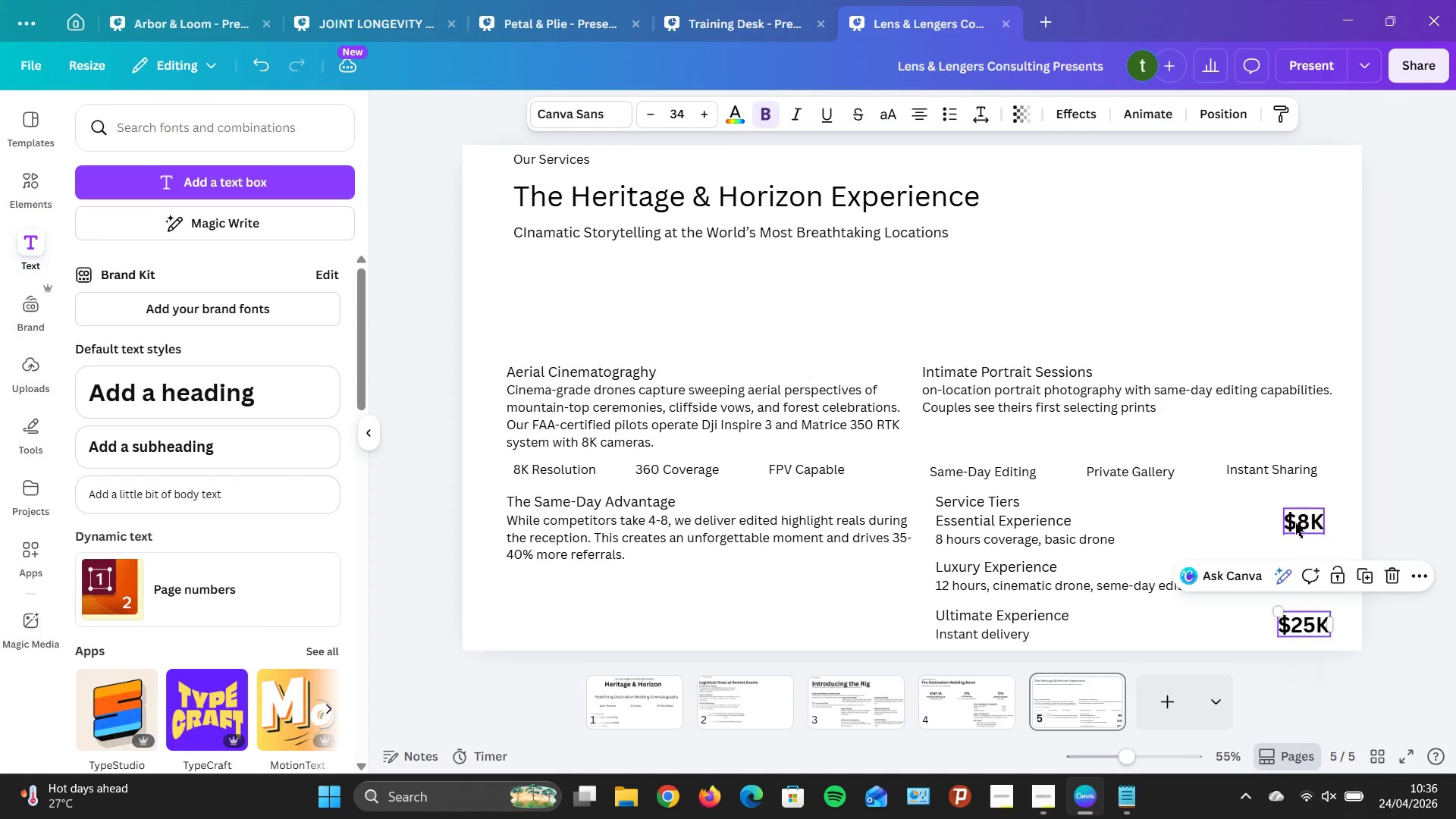 
left_click_drag(start_coordinate=[1295, 523], to_coordinate=[1300, 524])
 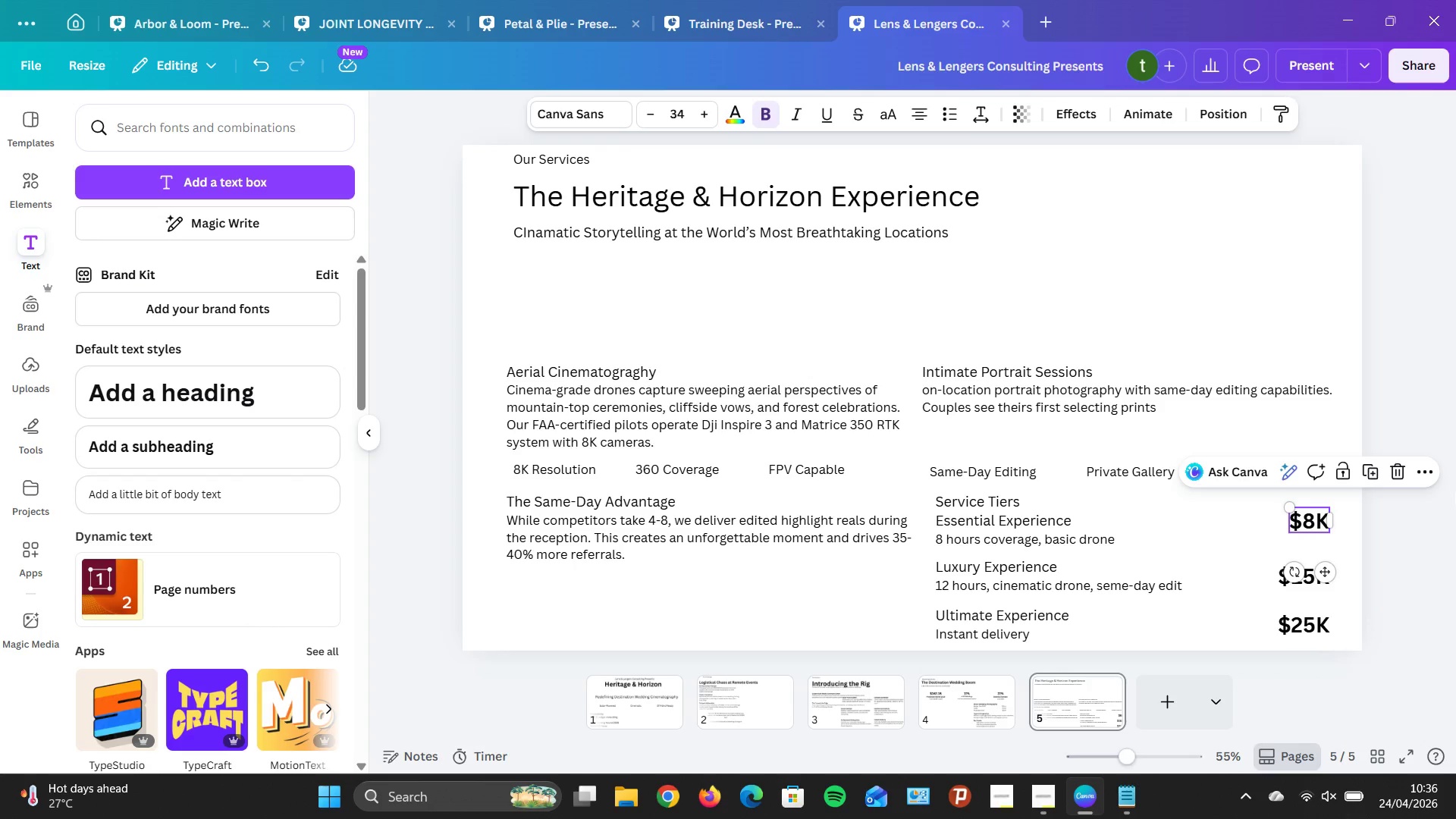 
key(ArrowRight)
 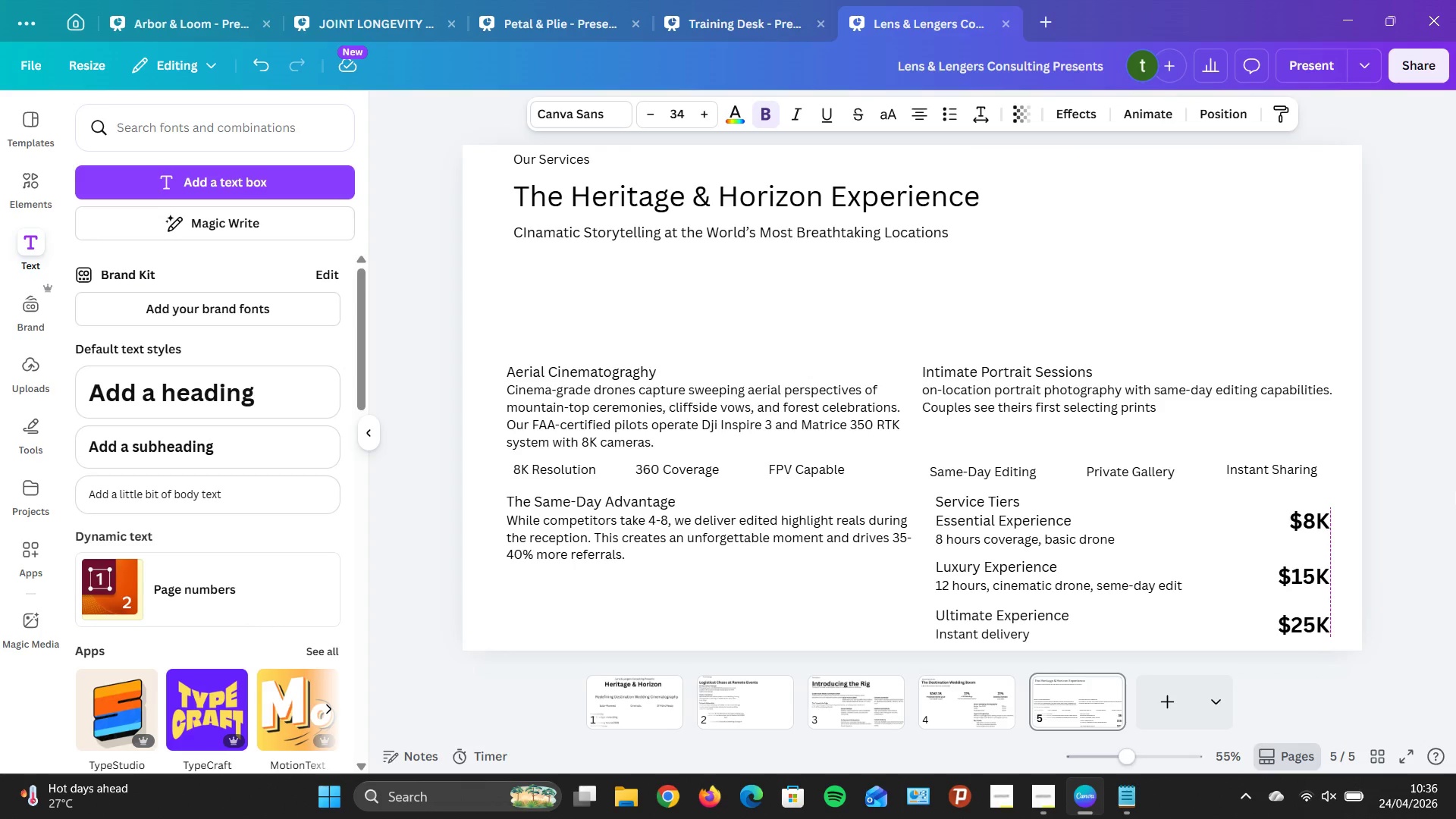 
key(ArrowRight)
 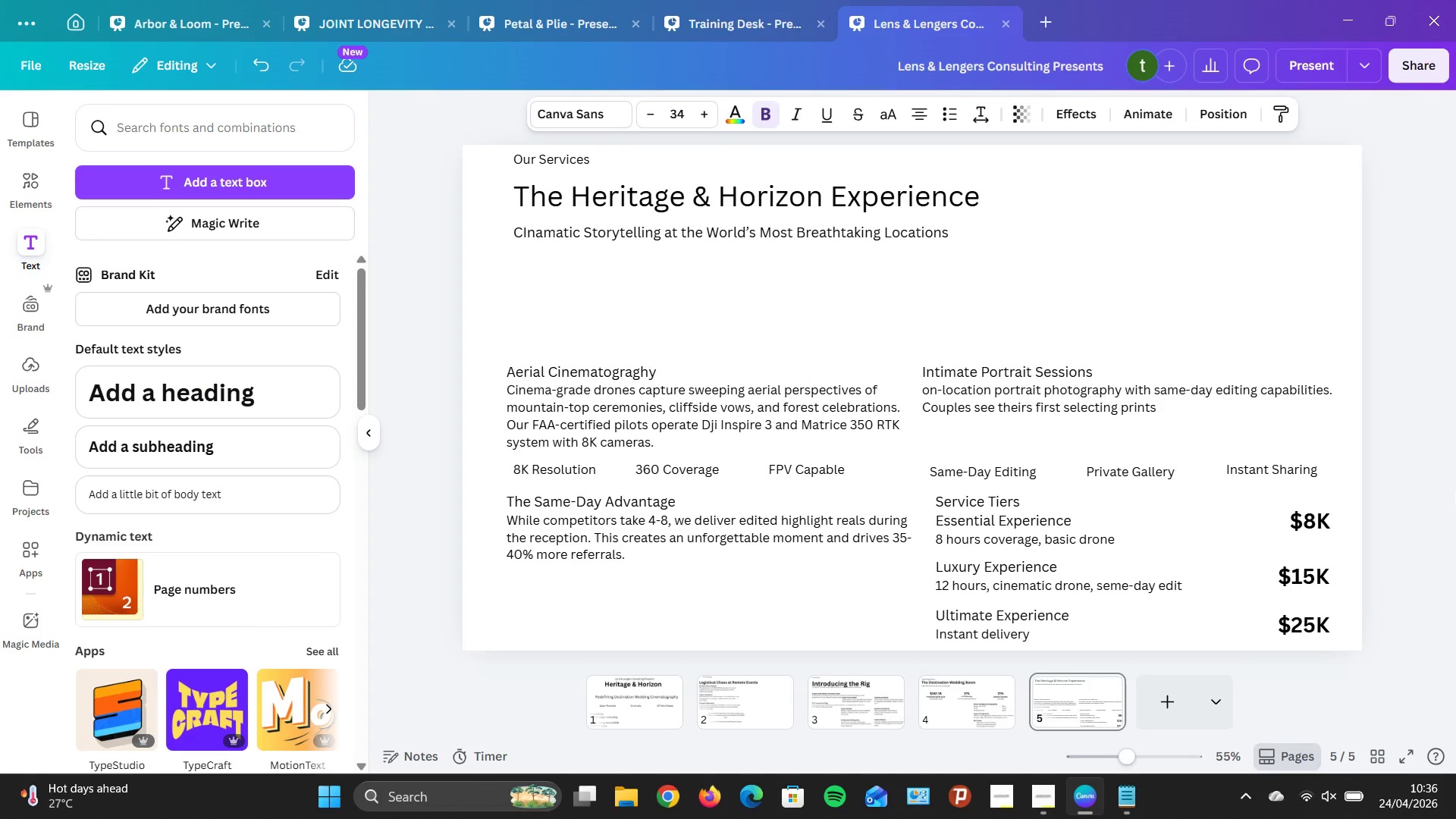 
key(ArrowRight)
 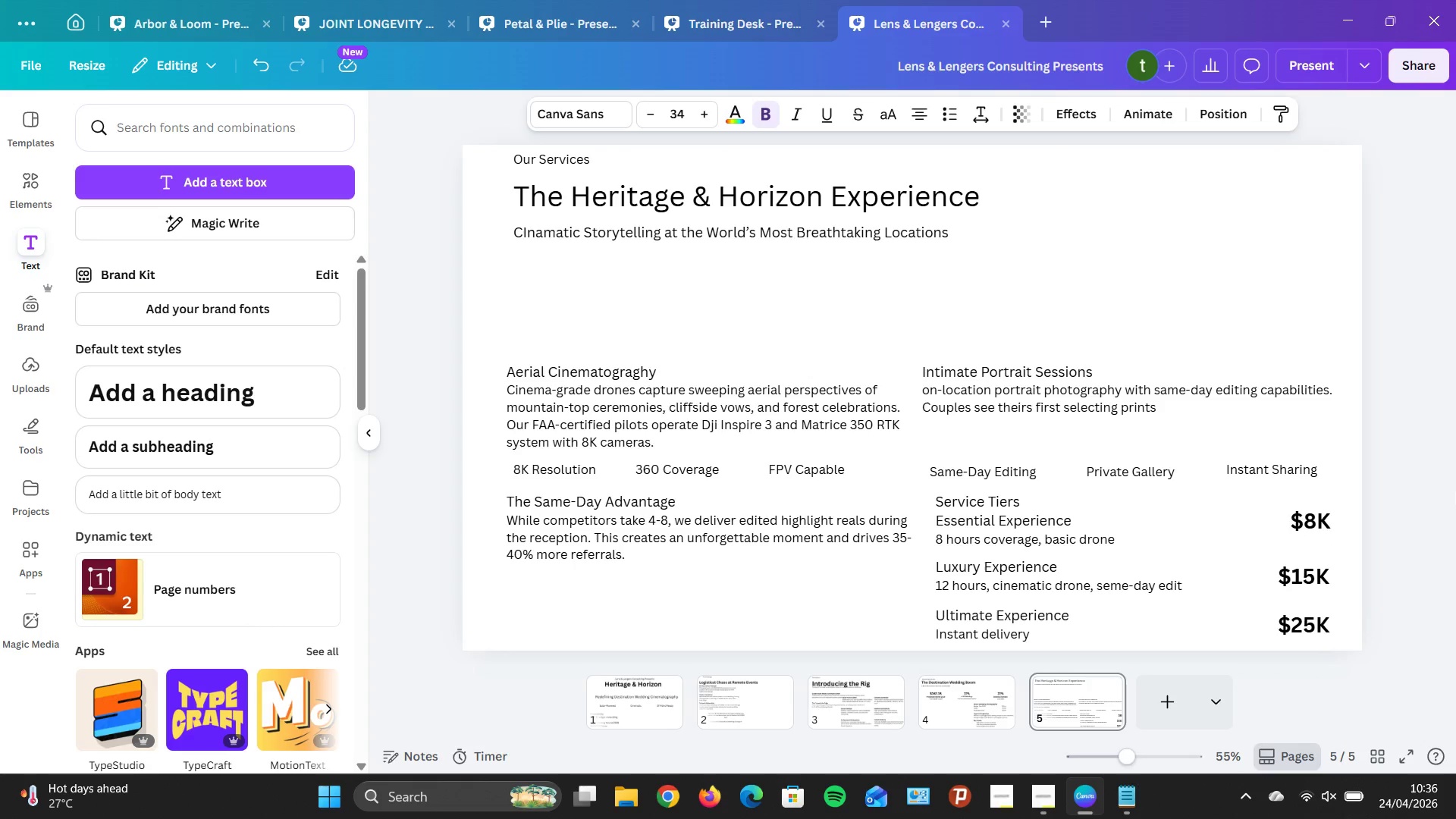 
key(ArrowRight)
 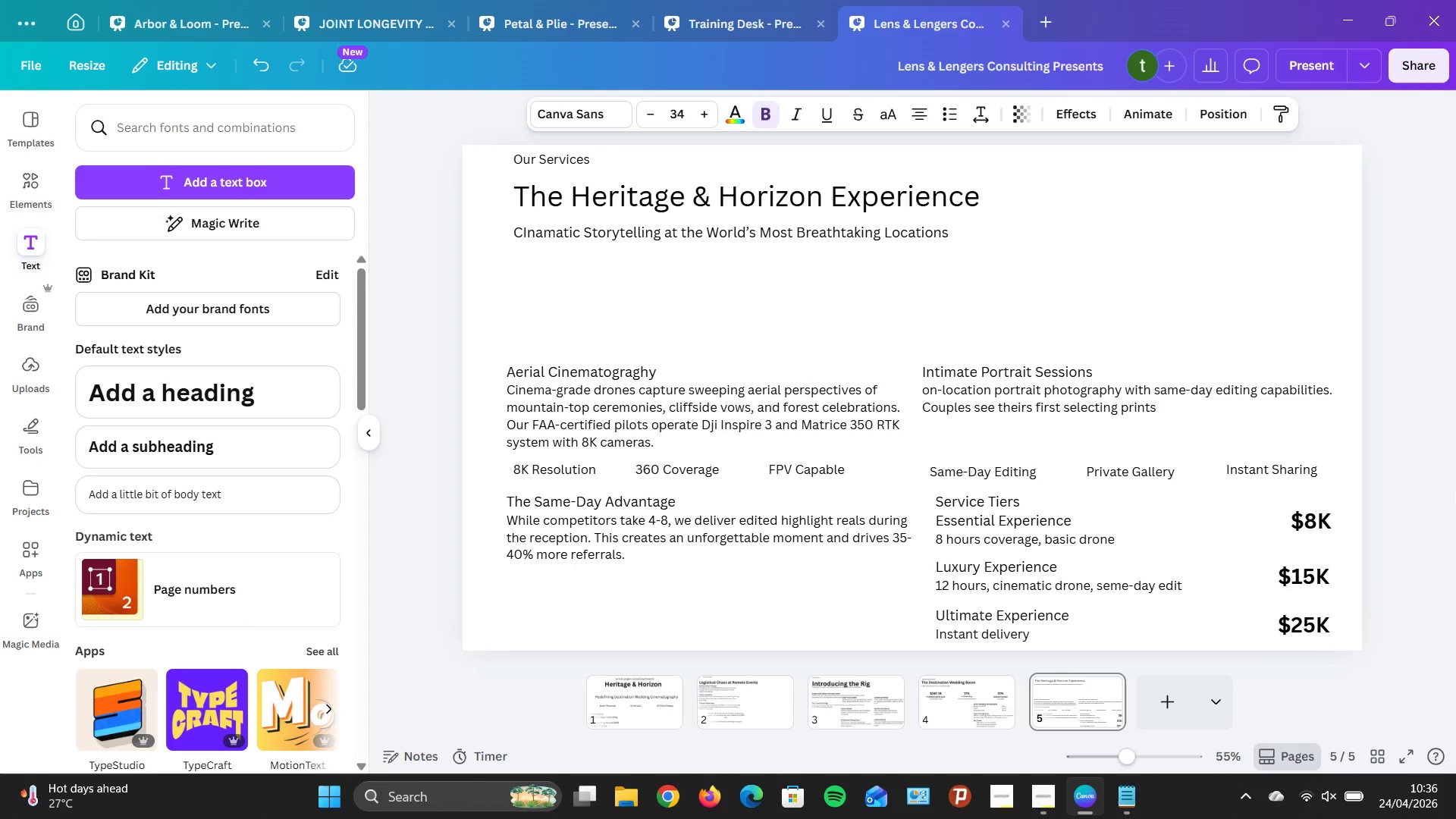 
key(ArrowRight)
 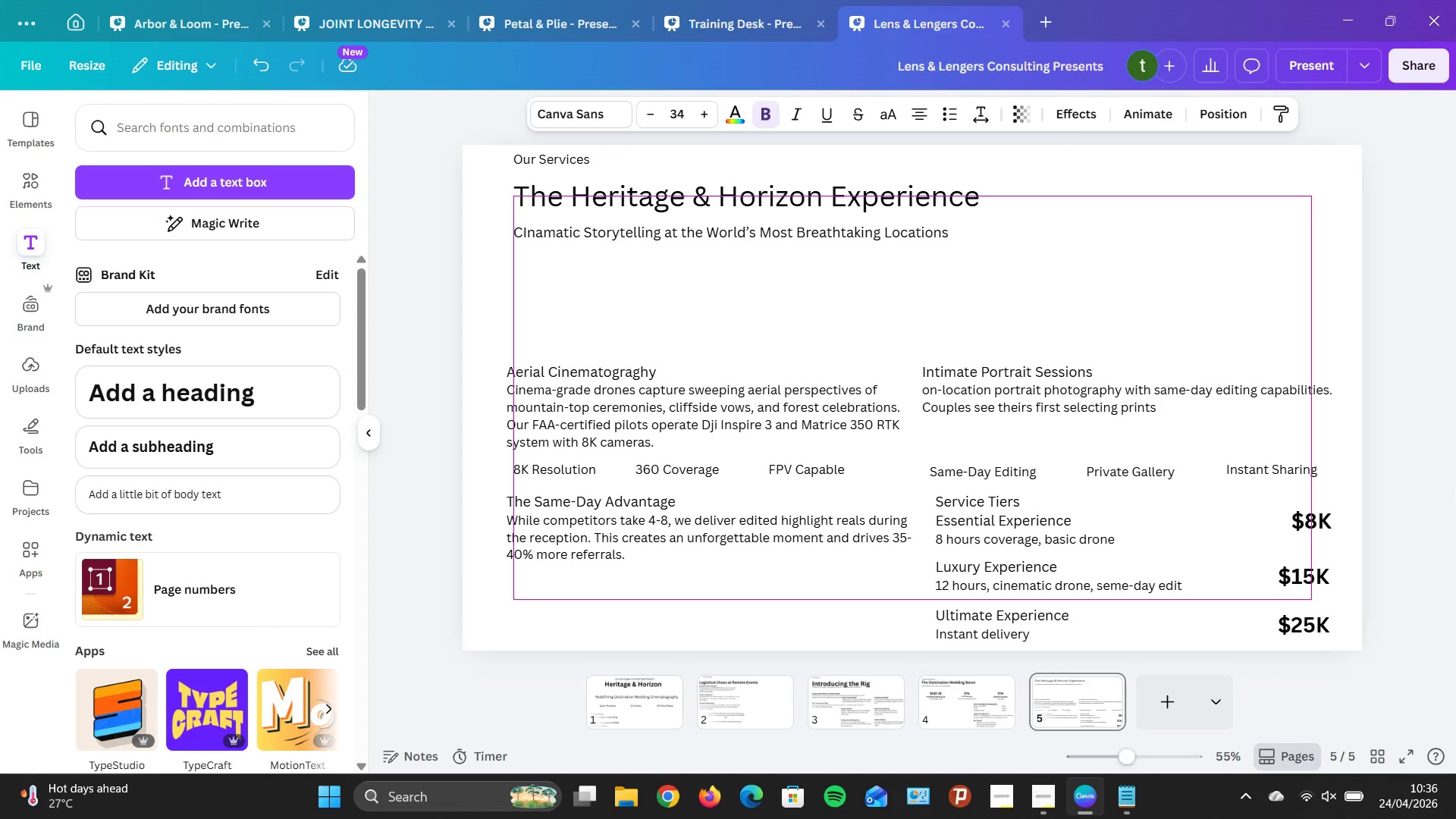 
key(ArrowRight)
 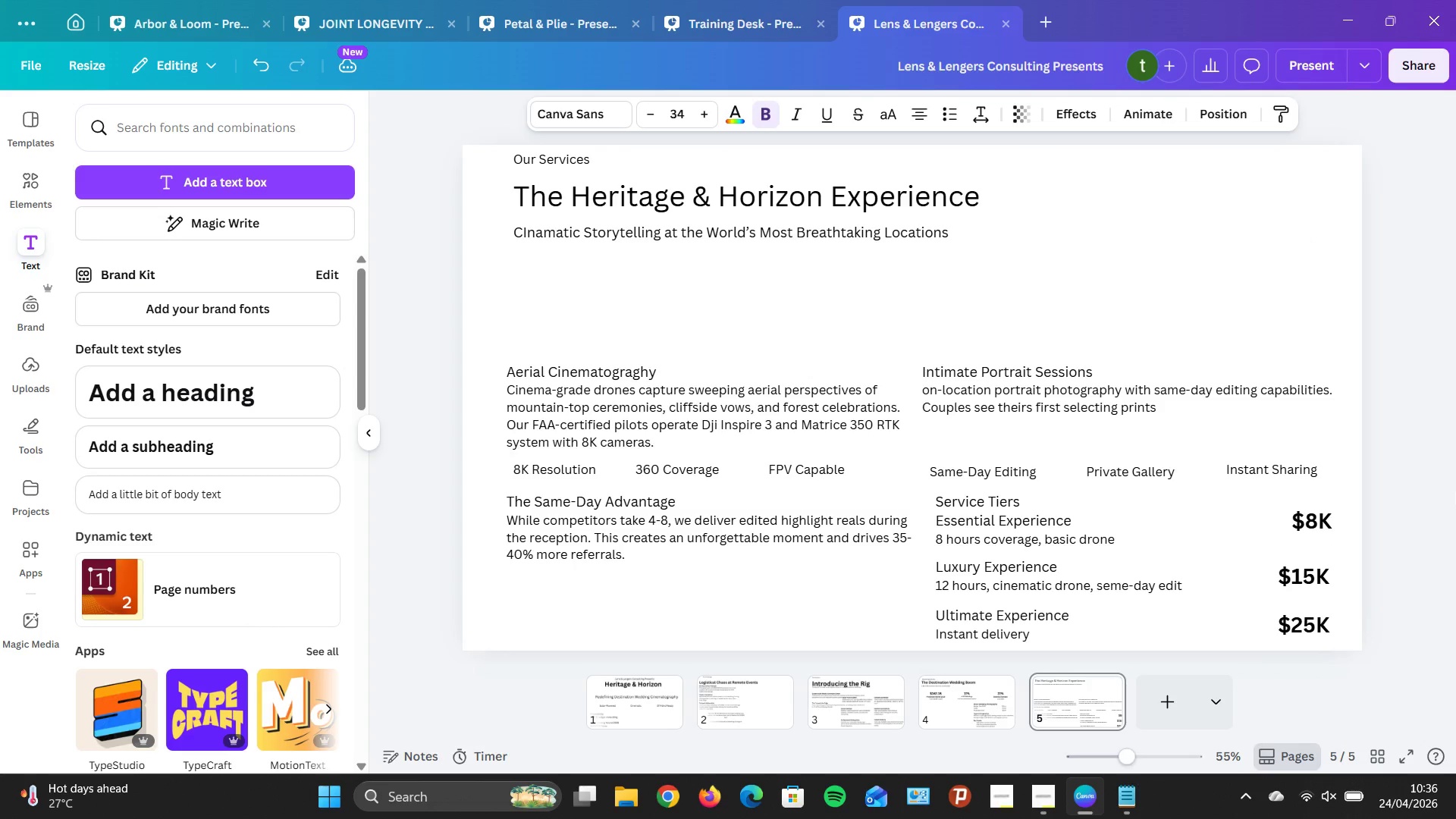 
key(ArrowLeft)
 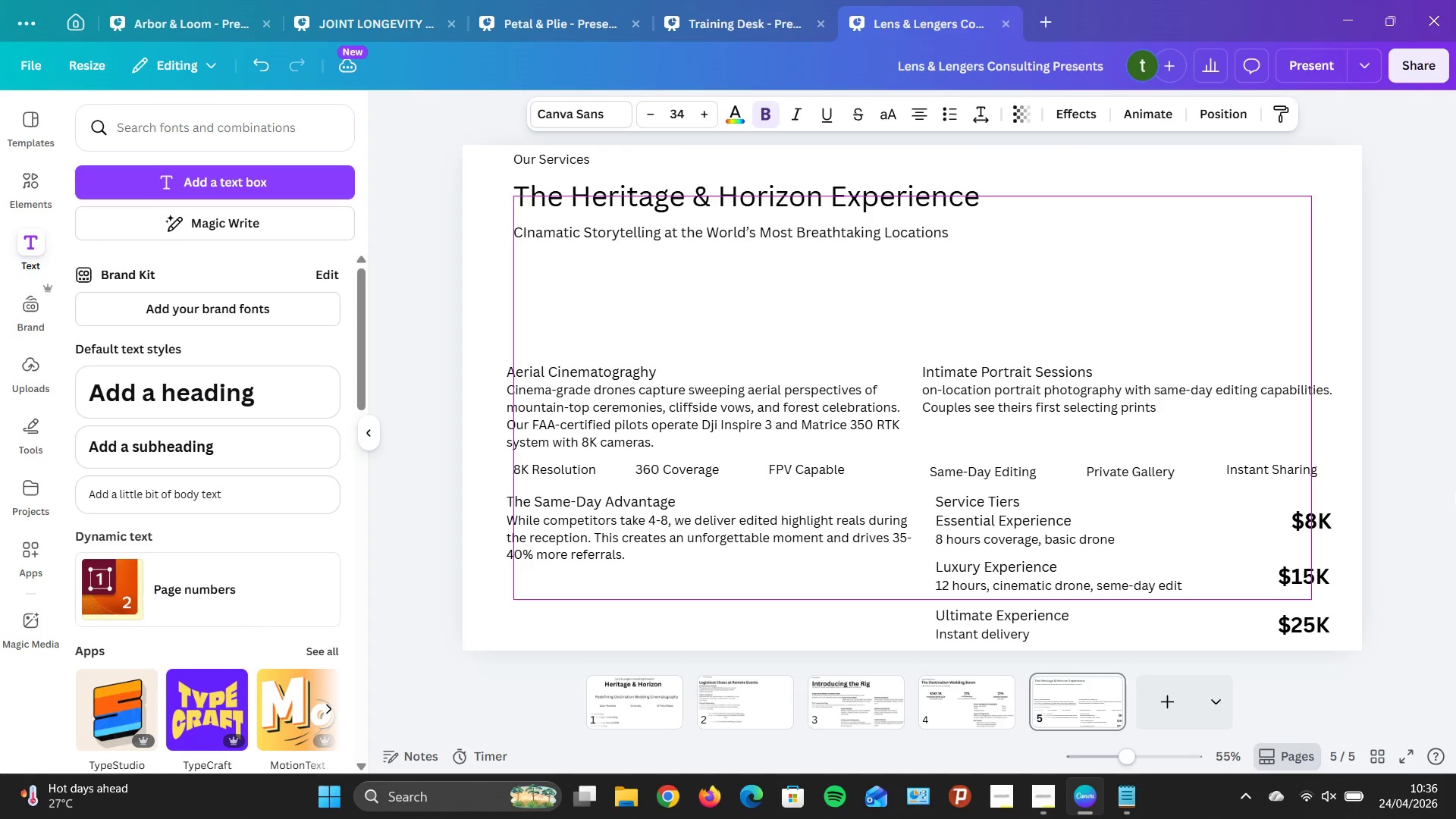 
key(ArrowLeft)
 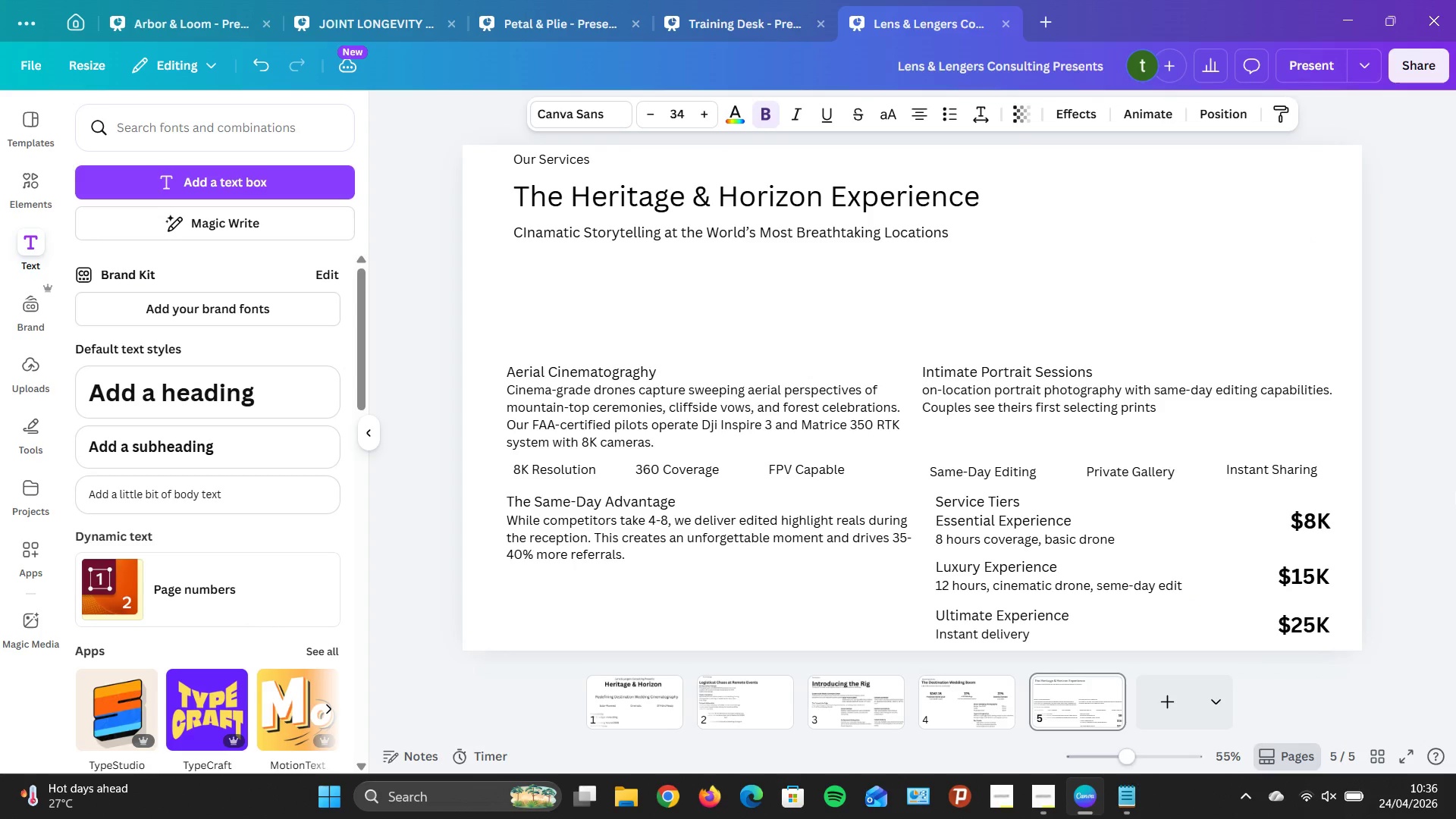 
key(ArrowLeft)
 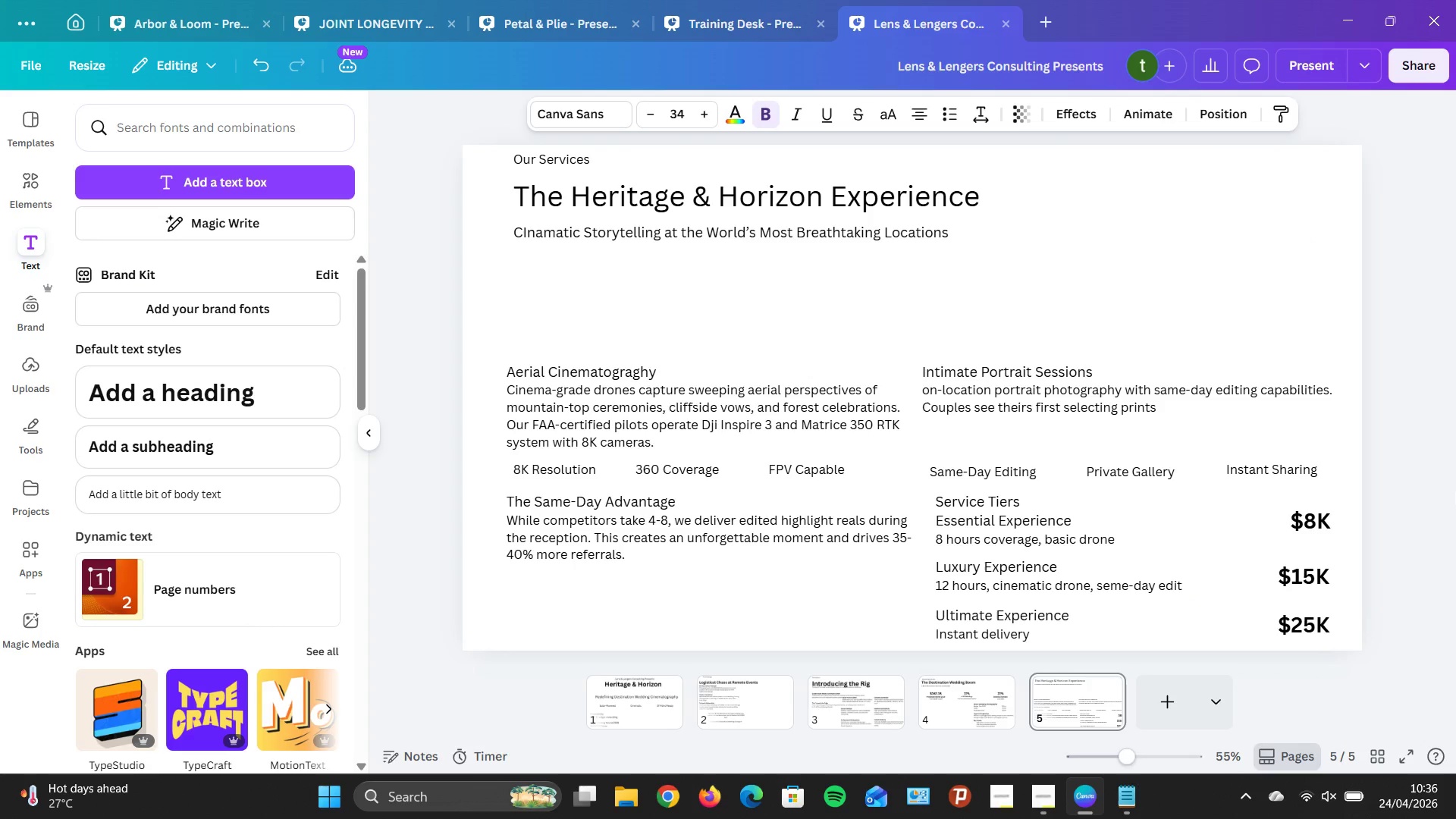 
key(ArrowLeft)
 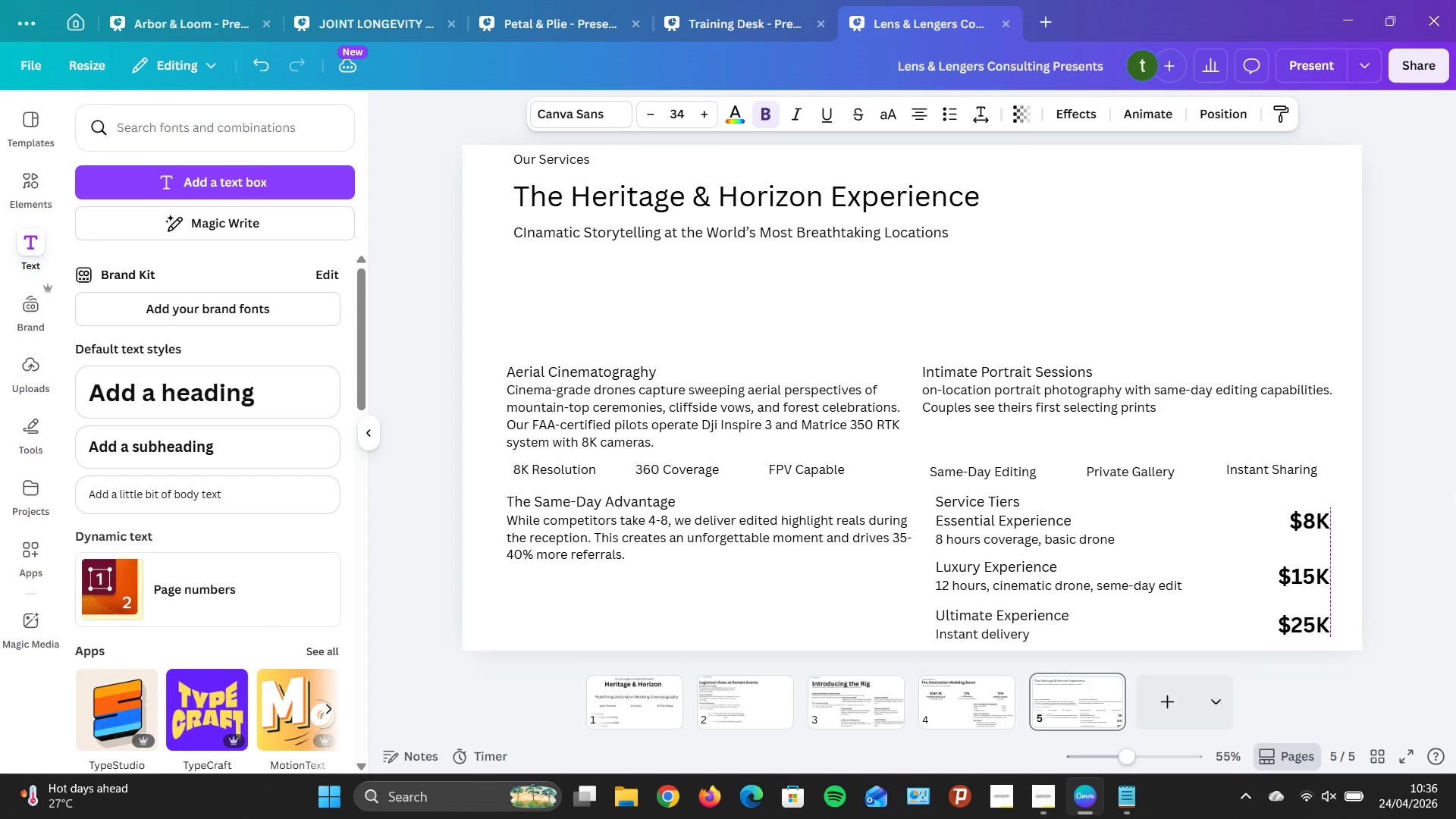 
key(ArrowLeft)
 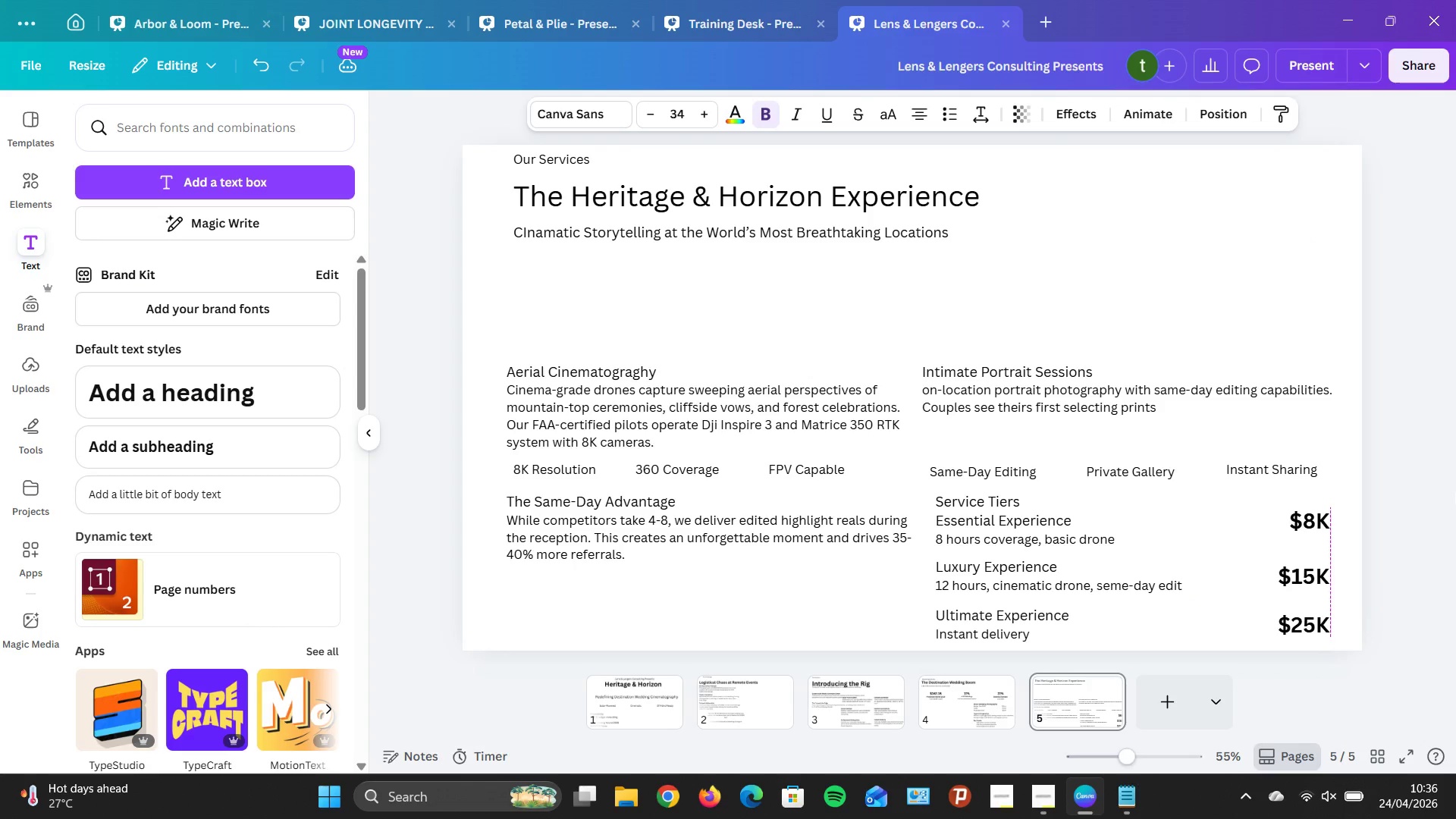 
key(ArrowLeft)
 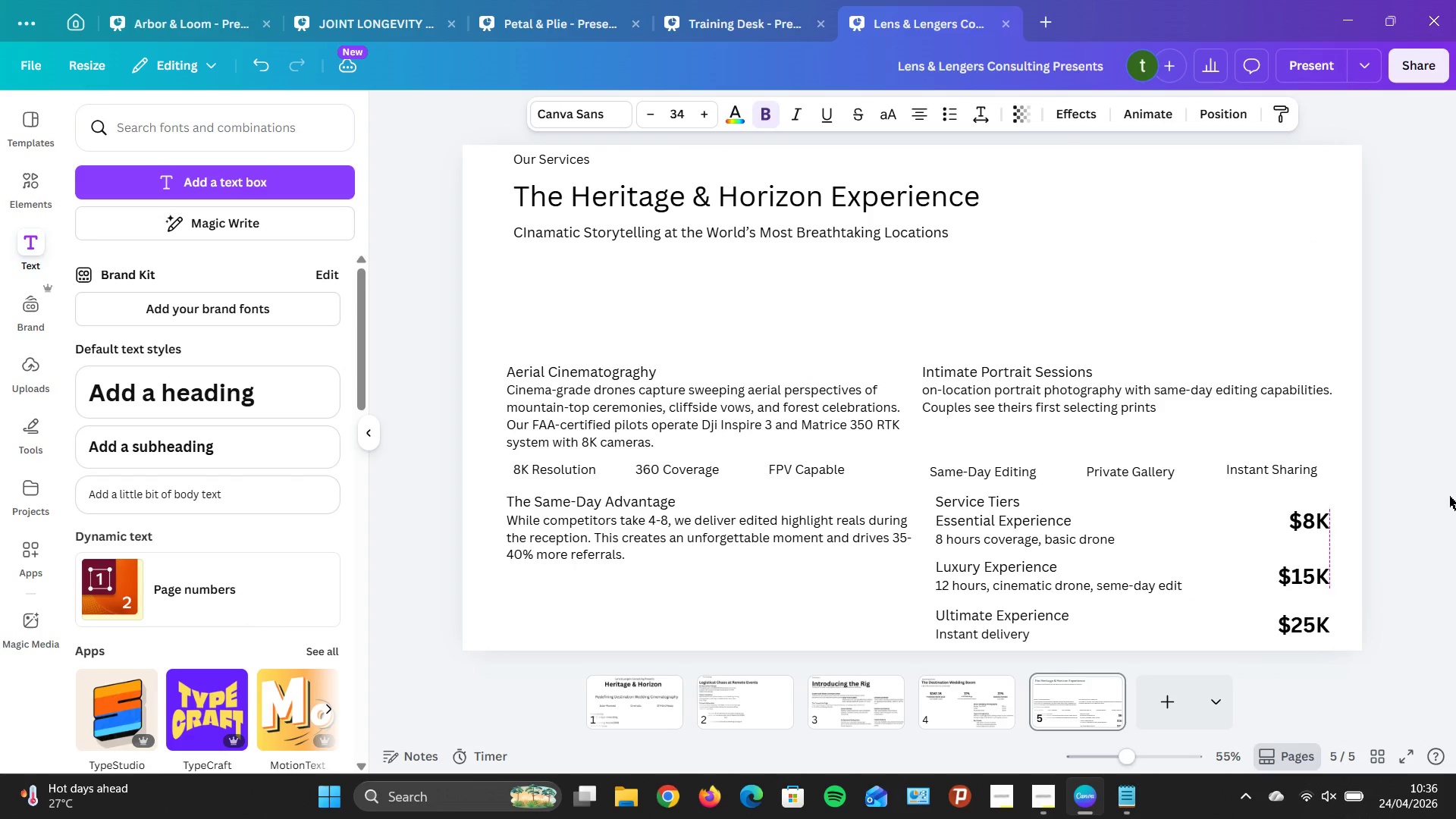 
key(ArrowRight)
 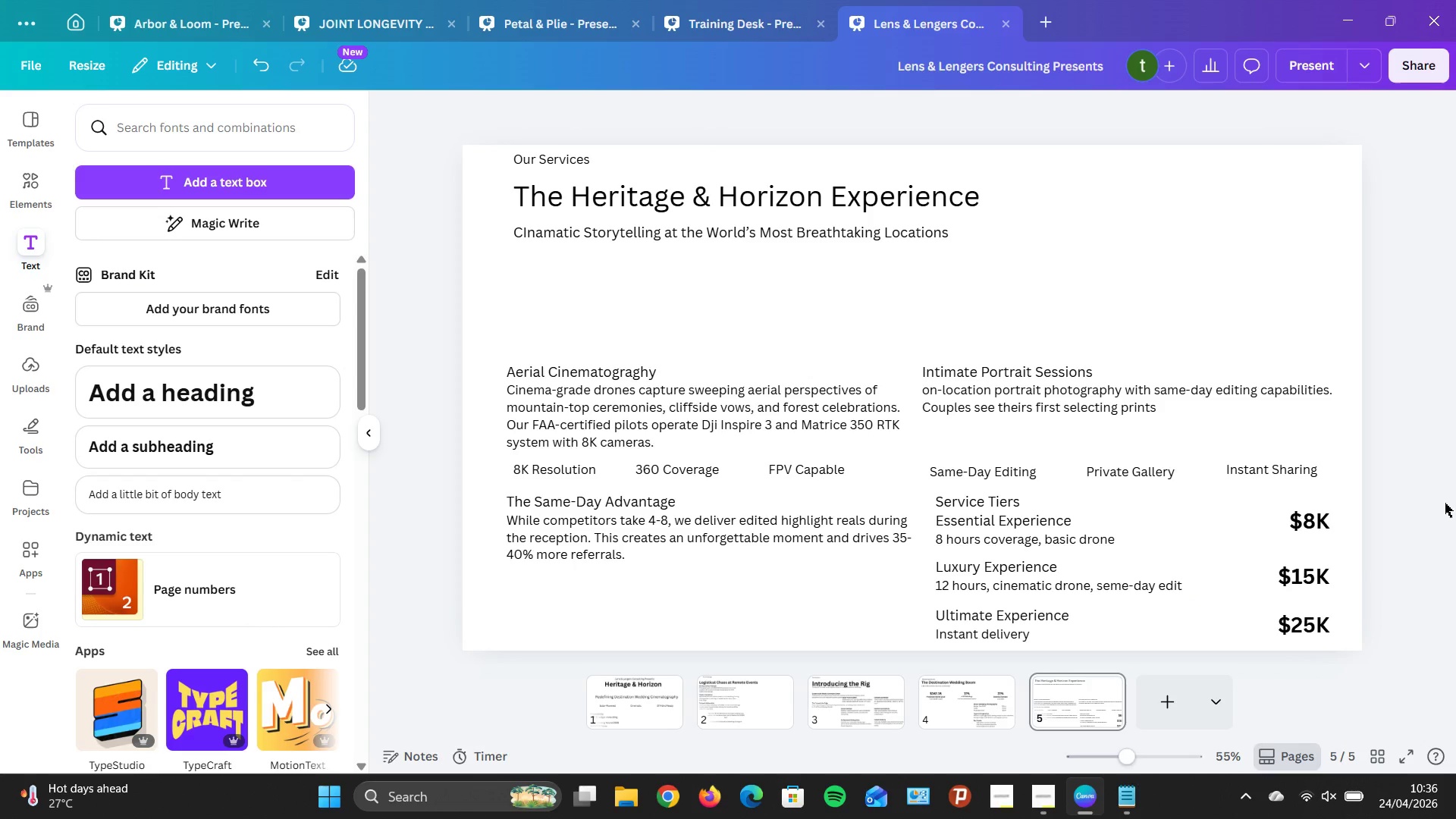 
left_click([1398, 530])
 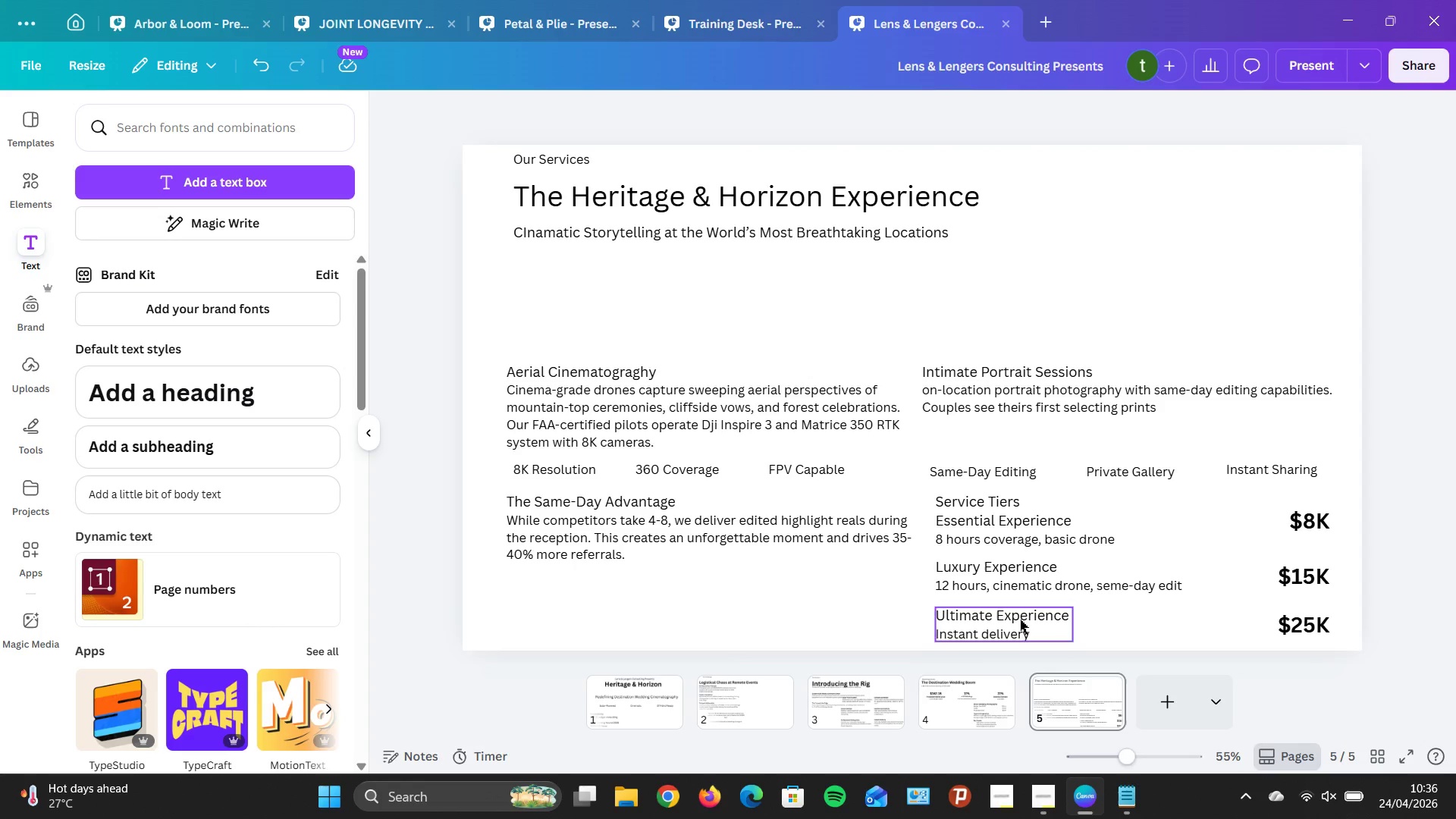 
wait(5.09)
 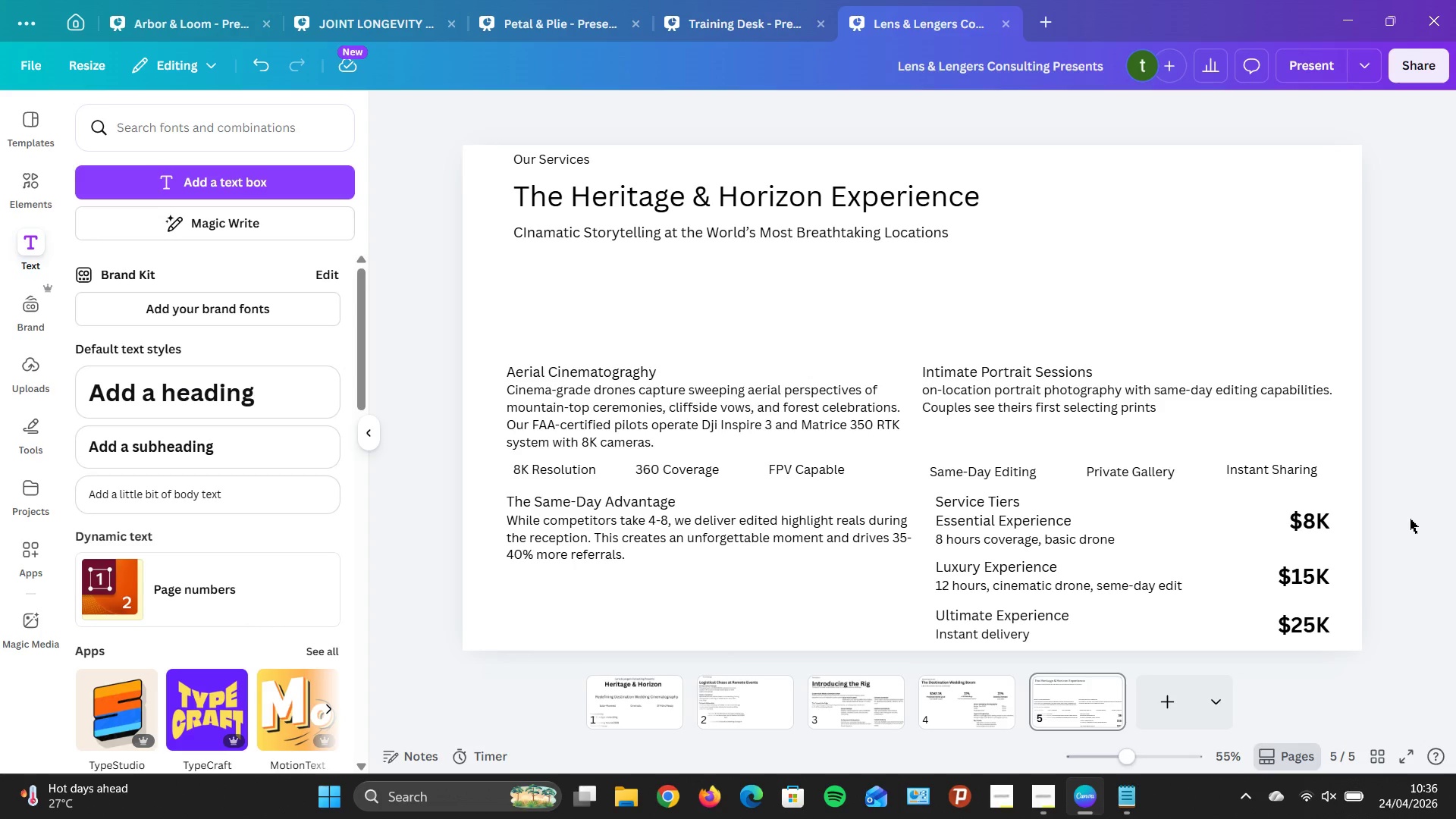 
left_click([1158, 712])